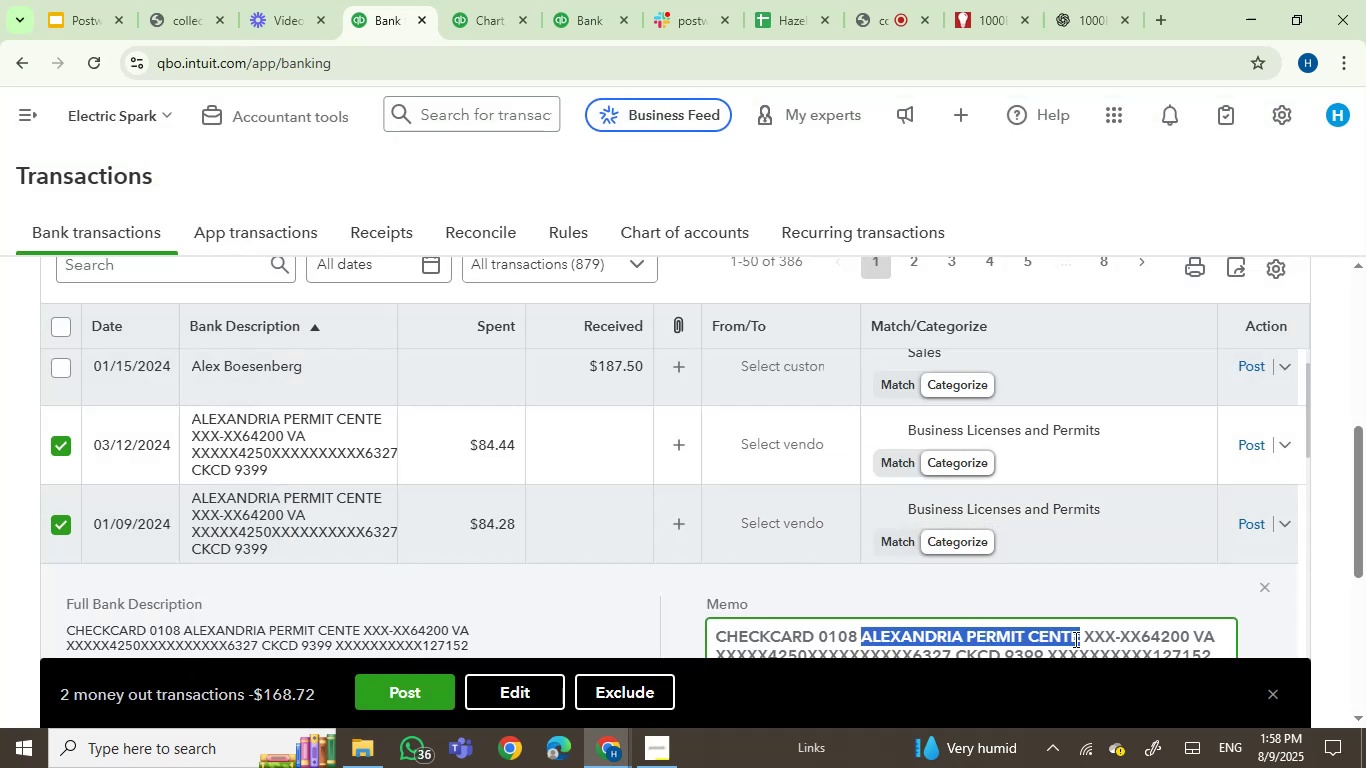 
key(Control+C)
 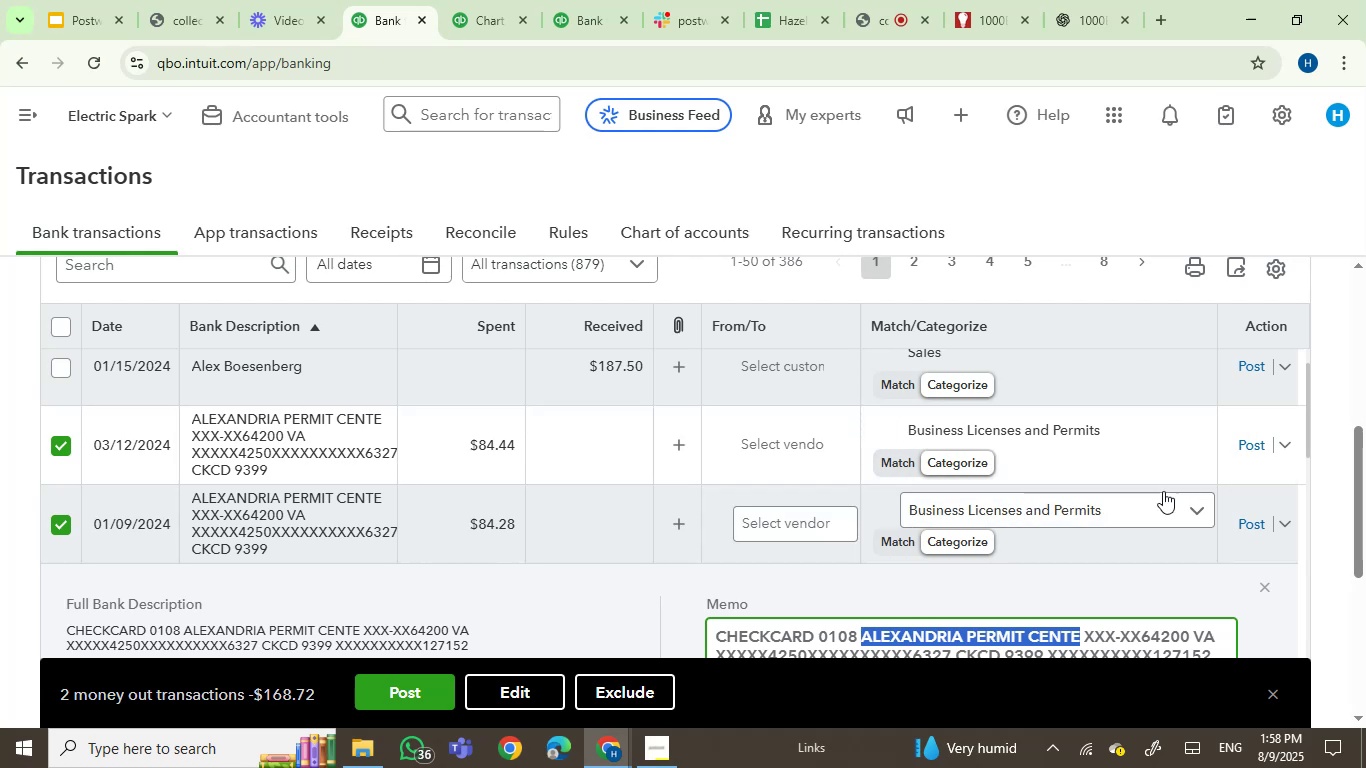 
left_click_drag(start_coordinate=[1357, 485], to_coordinate=[1358, 537])
 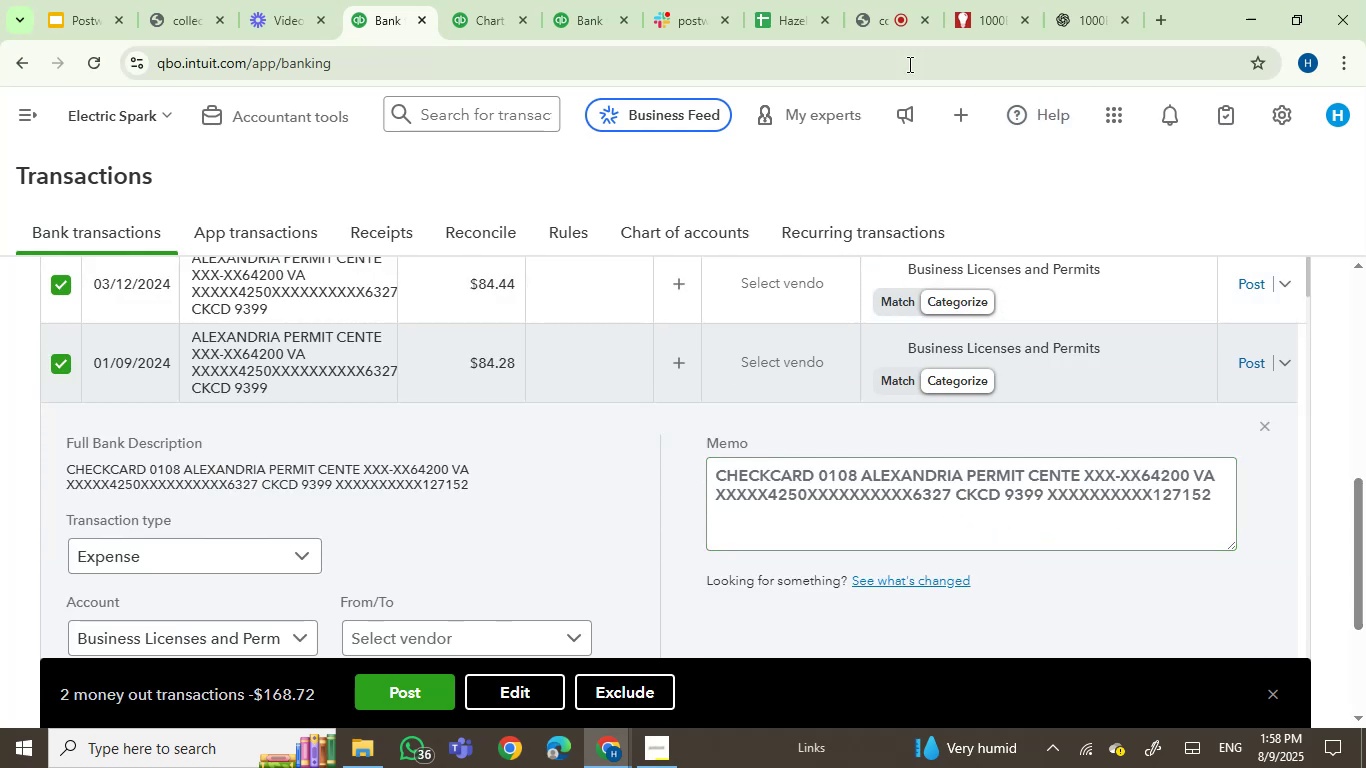 
left_click([990, 8])
 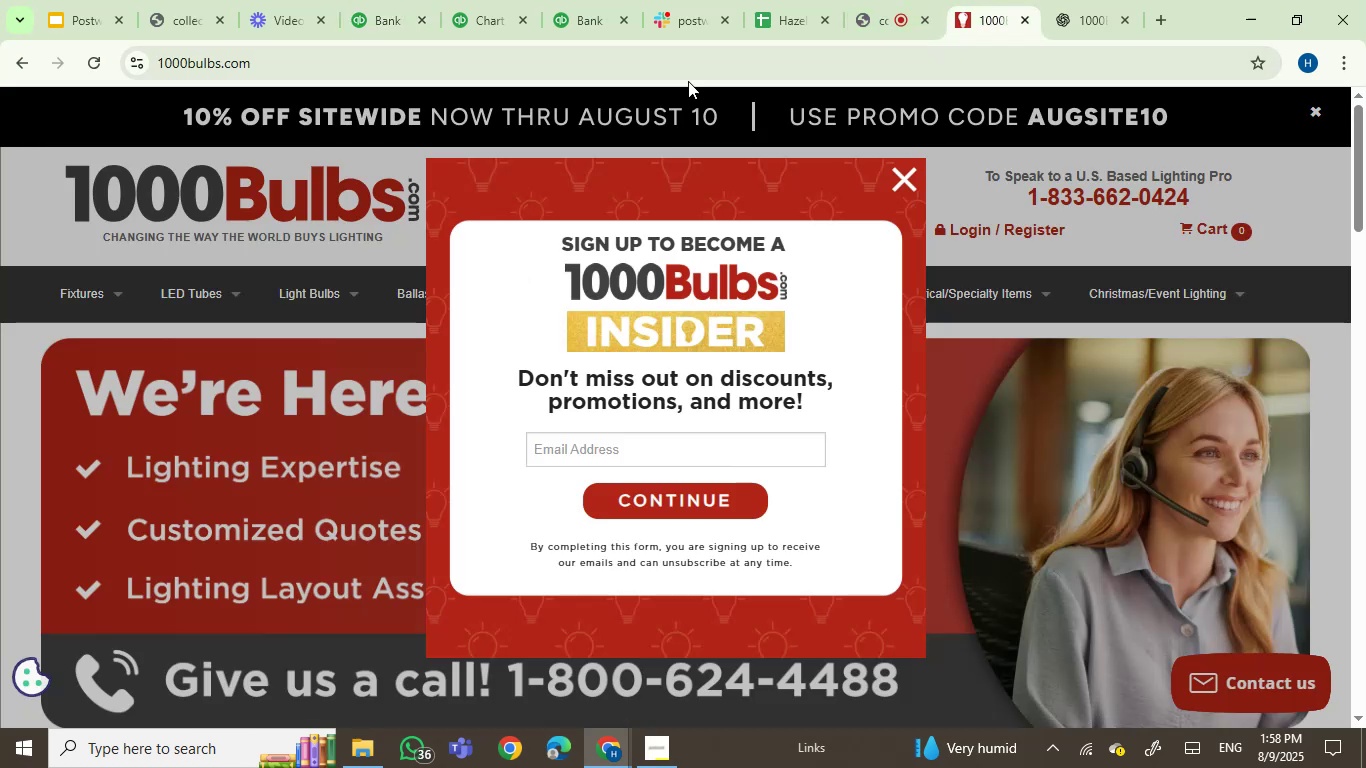 
left_click([631, 62])
 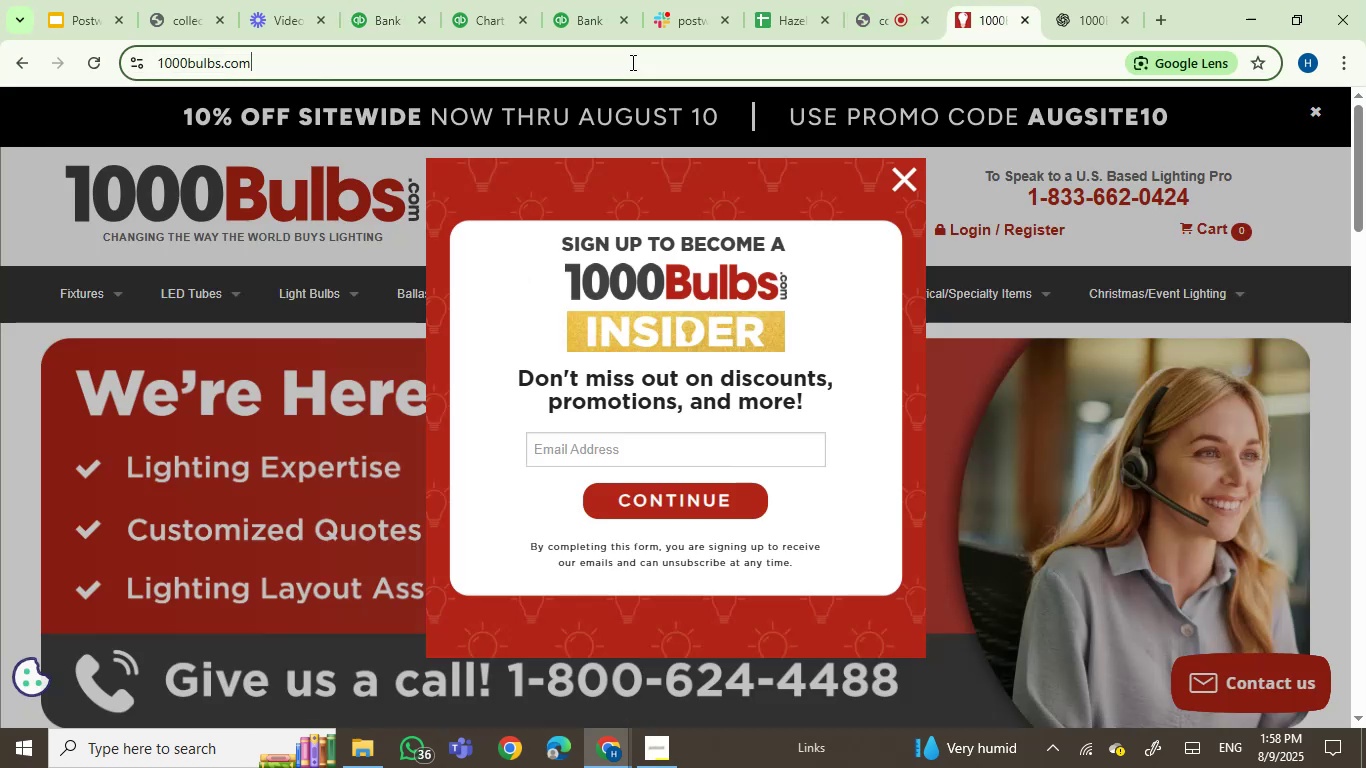 
key(Control+V)
 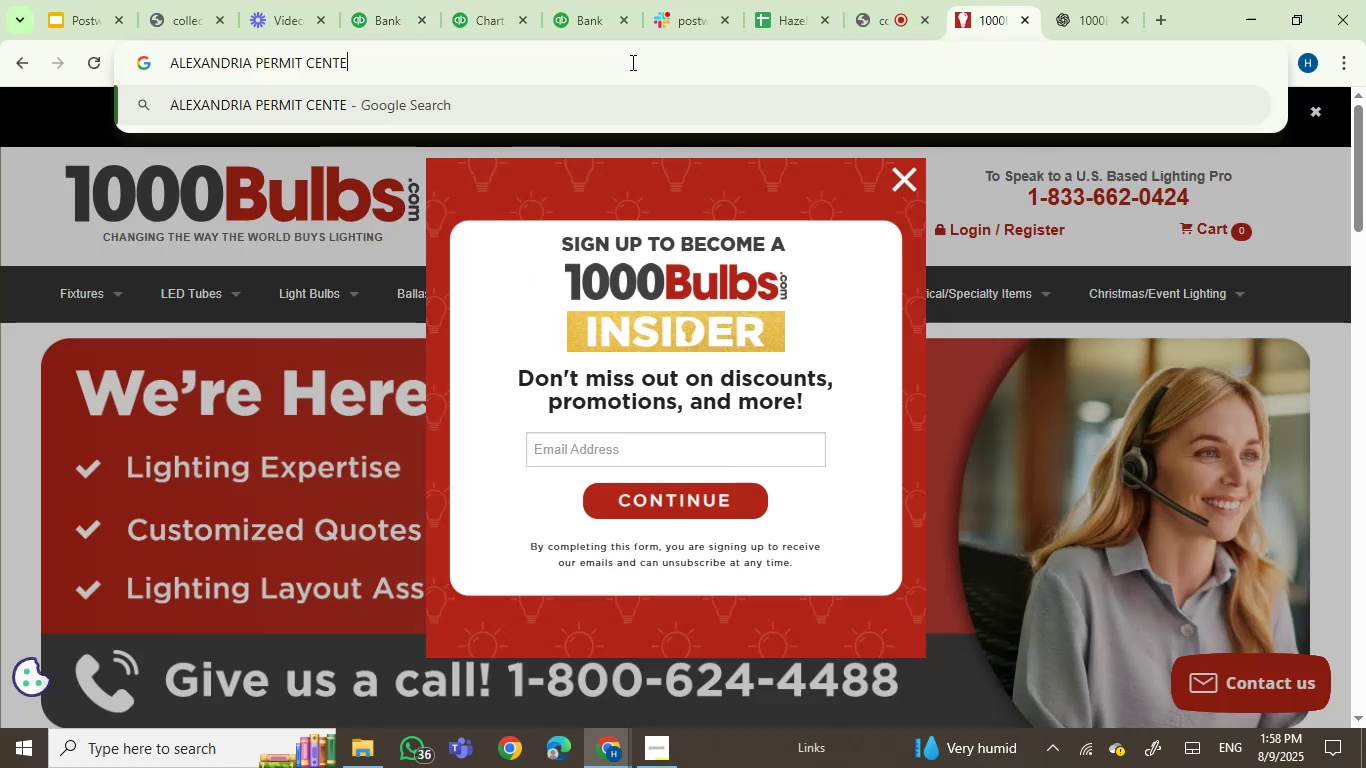 
key(Enter)
 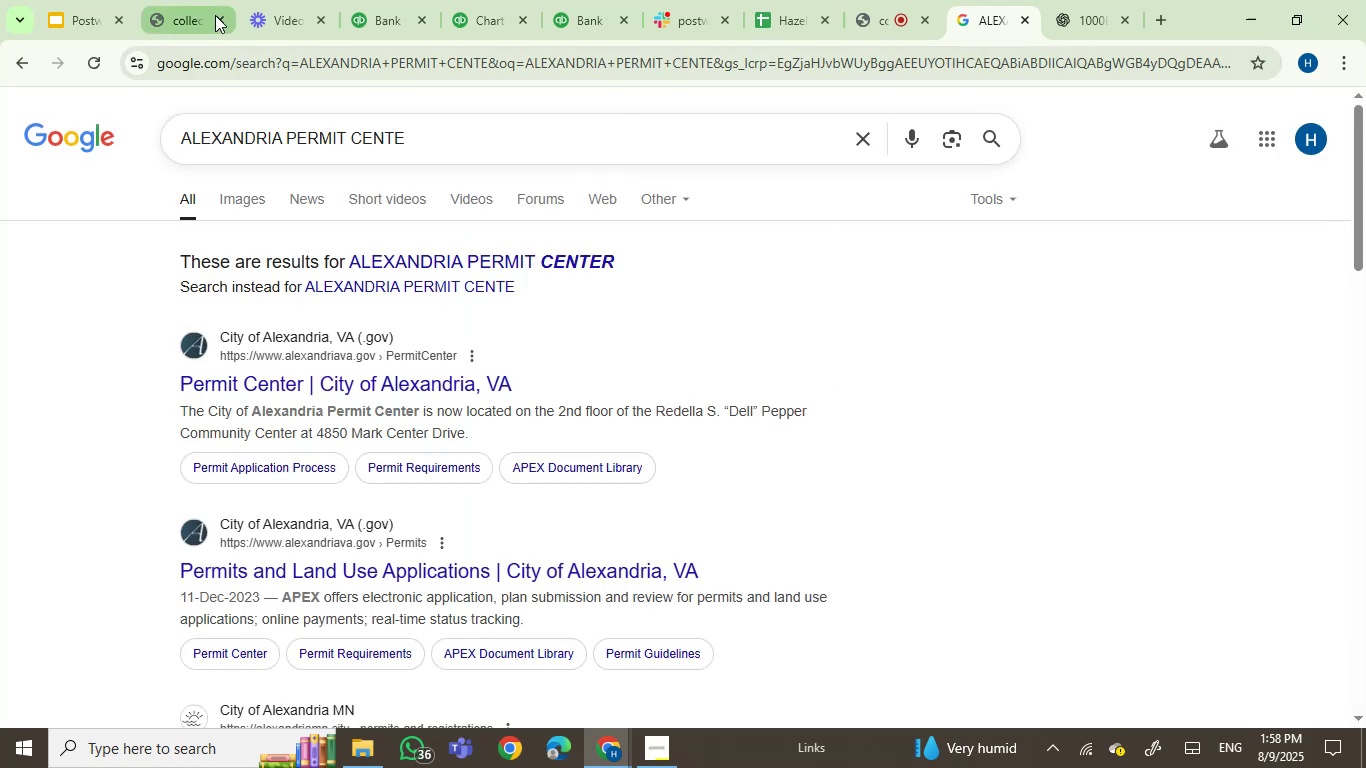 
wait(7.84)
 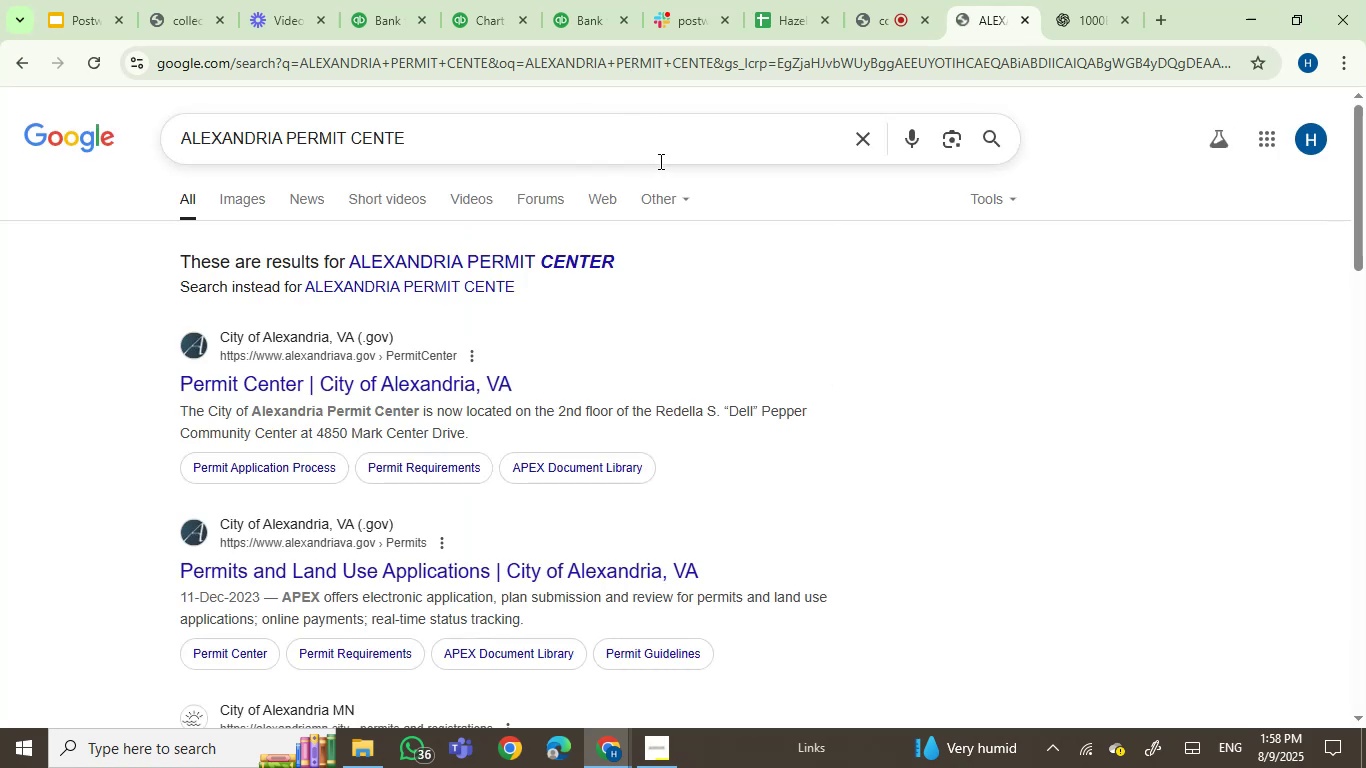 
double_click([363, 0])
 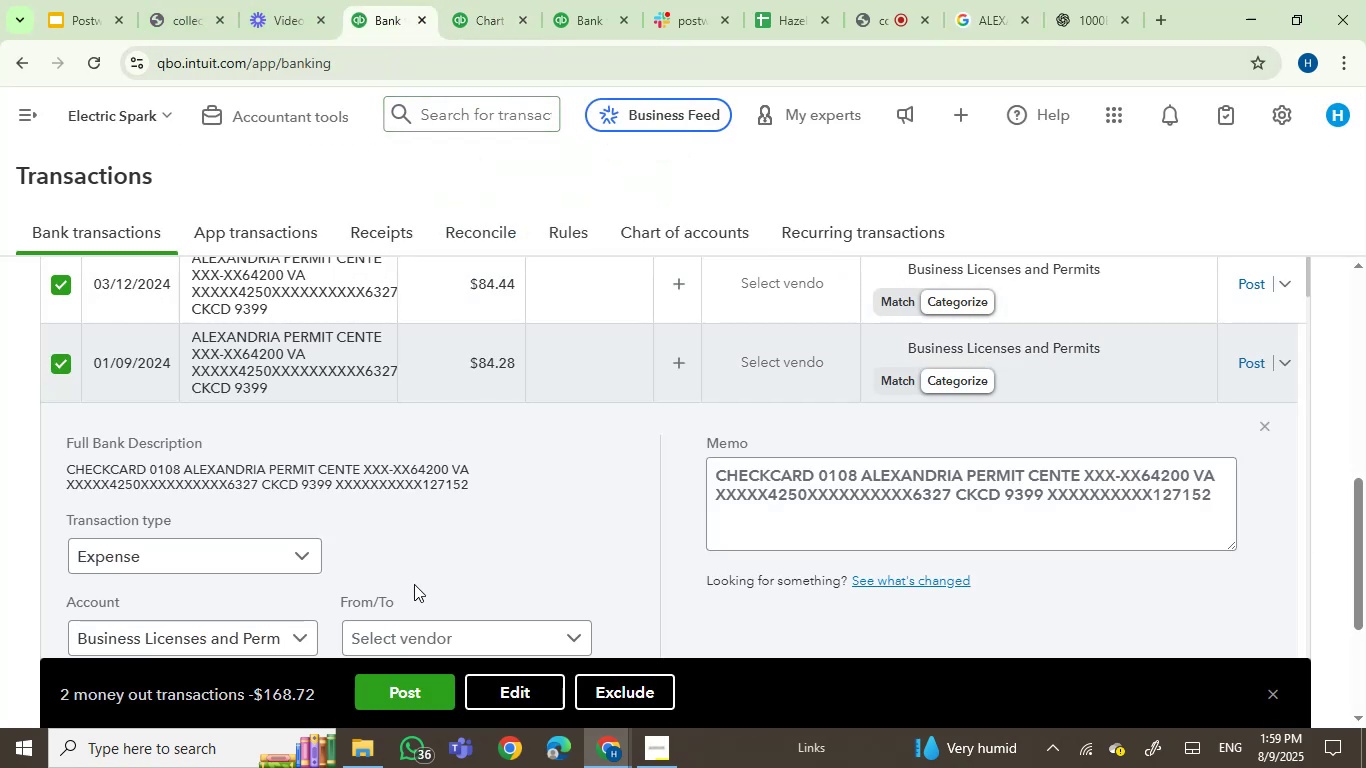 
scroll: coordinate [421, 568], scroll_direction: up, amount: 1.0
 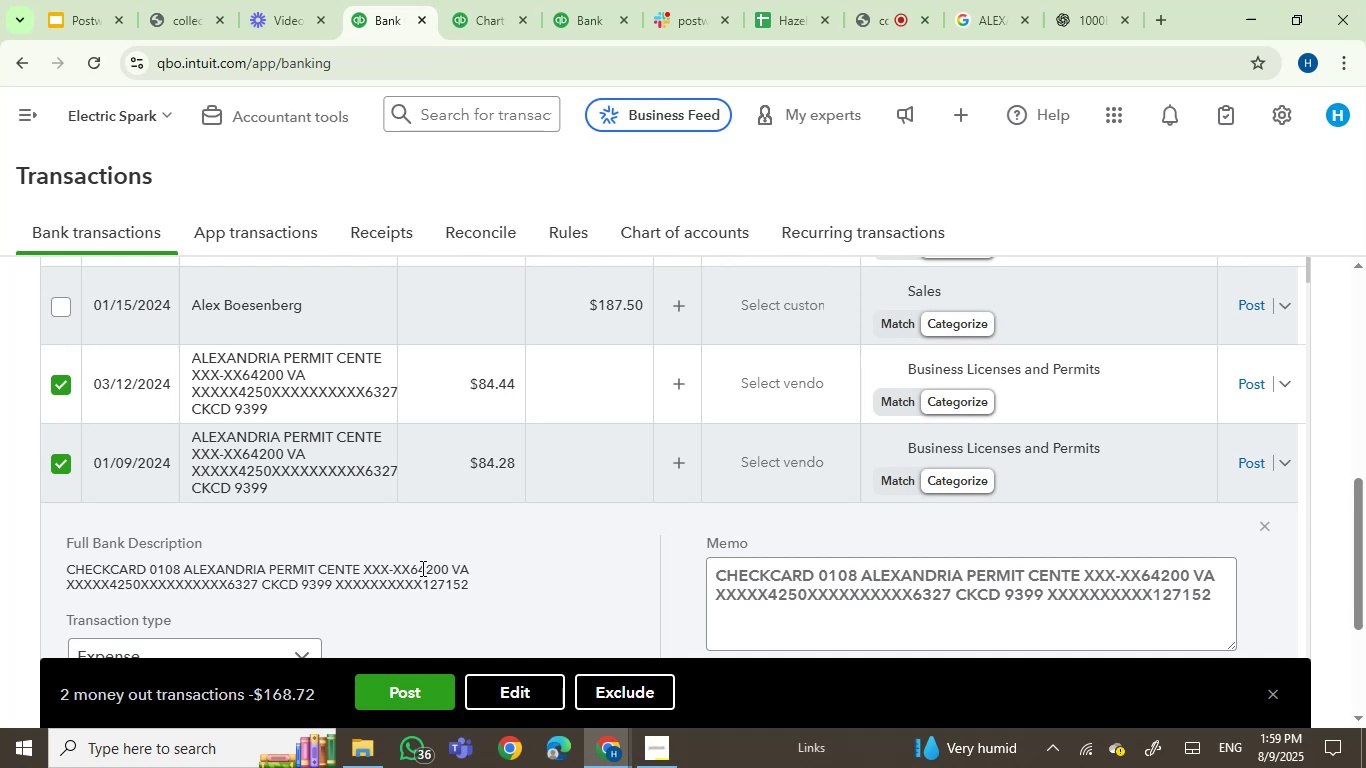 
scroll: coordinate [421, 568], scroll_direction: down, amount: 1.0
 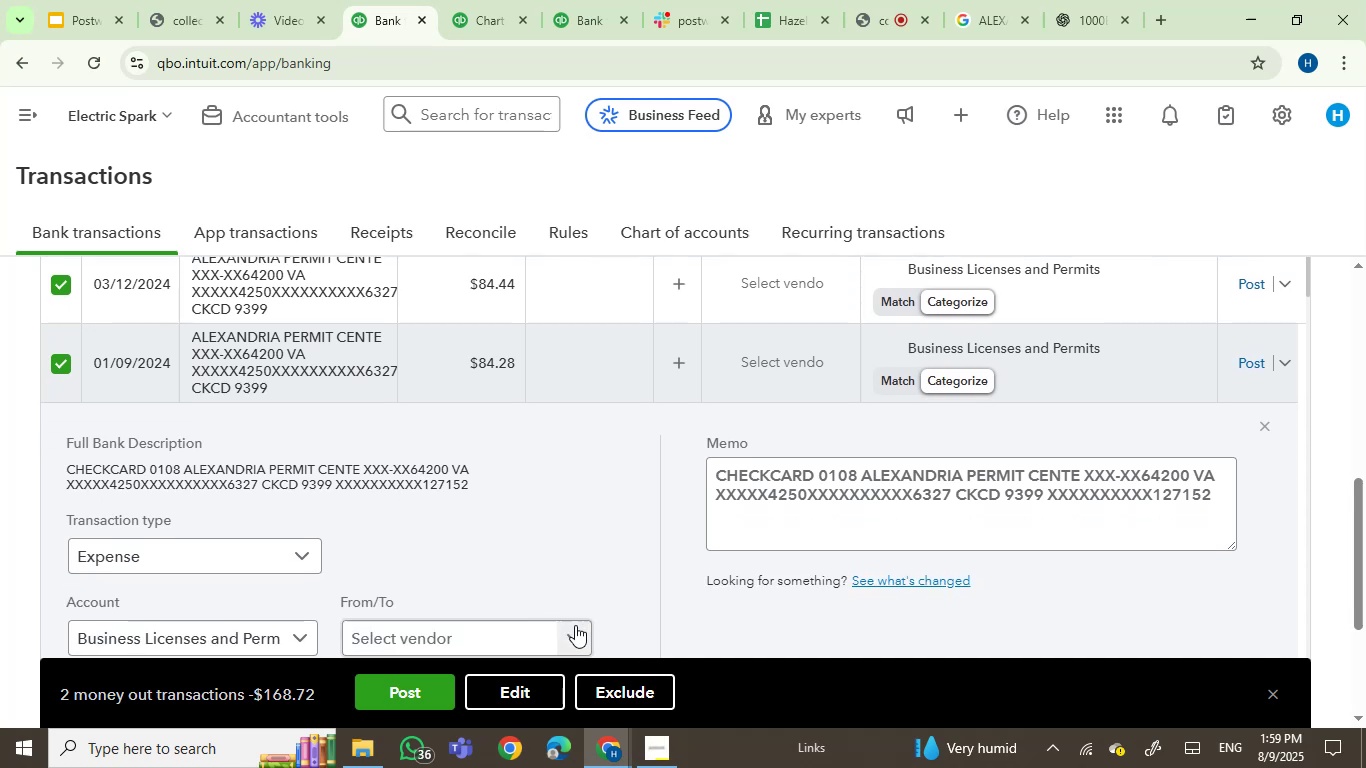 
left_click([576, 629])
 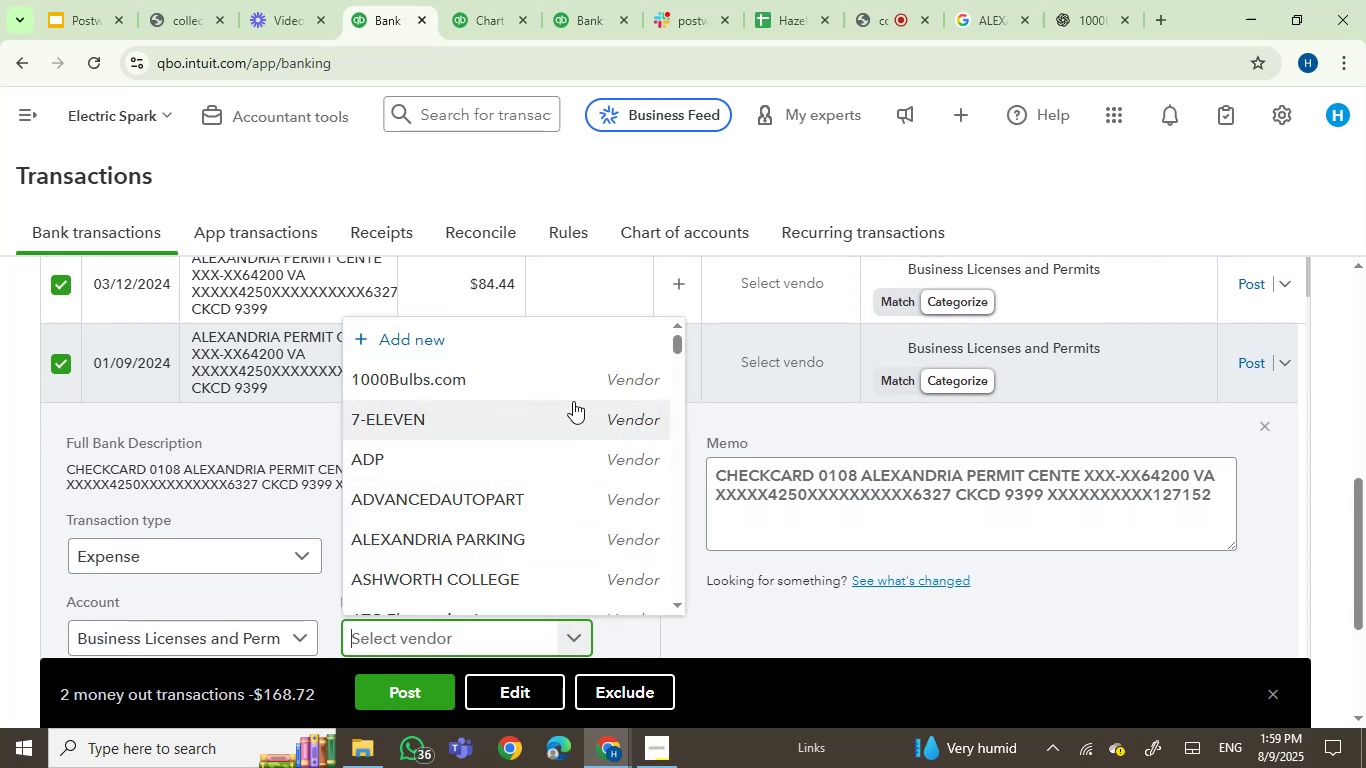 
wait(7.66)
 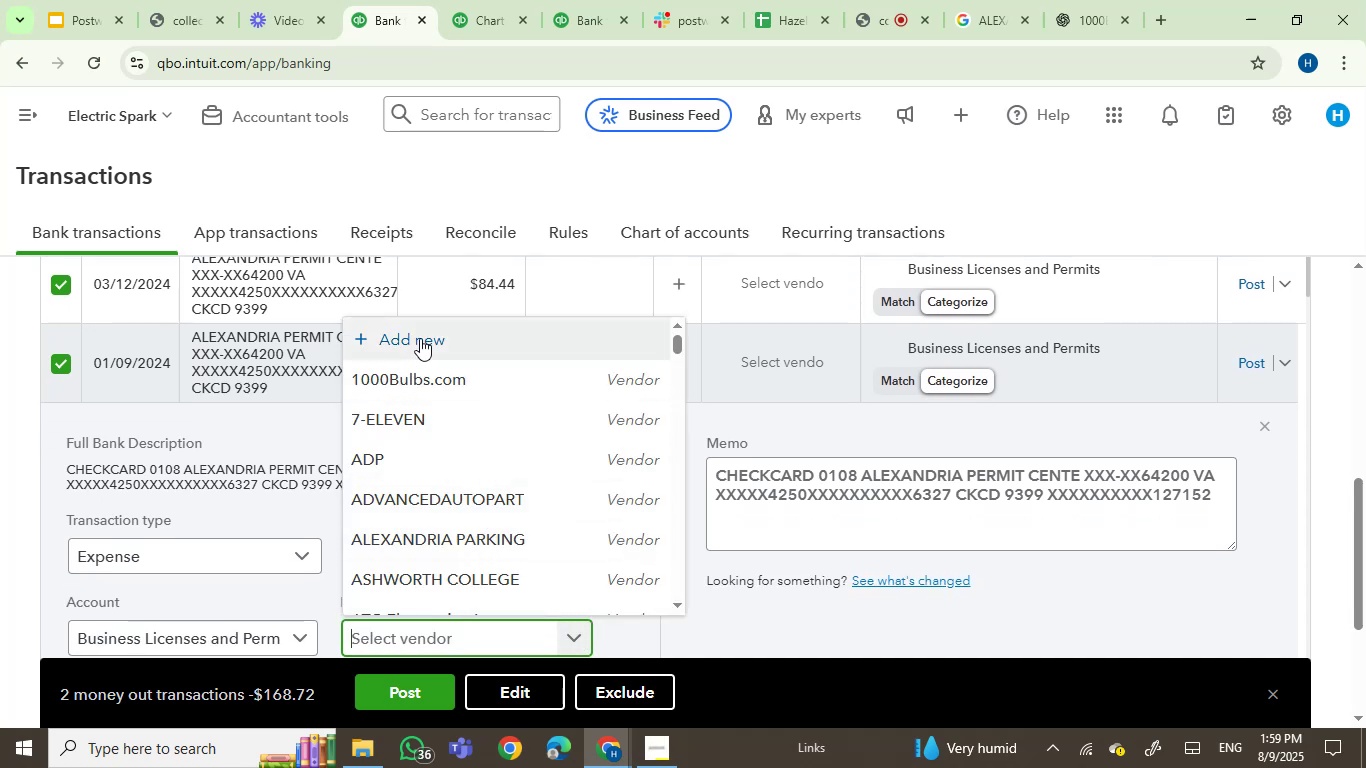 
left_click([422, 339])
 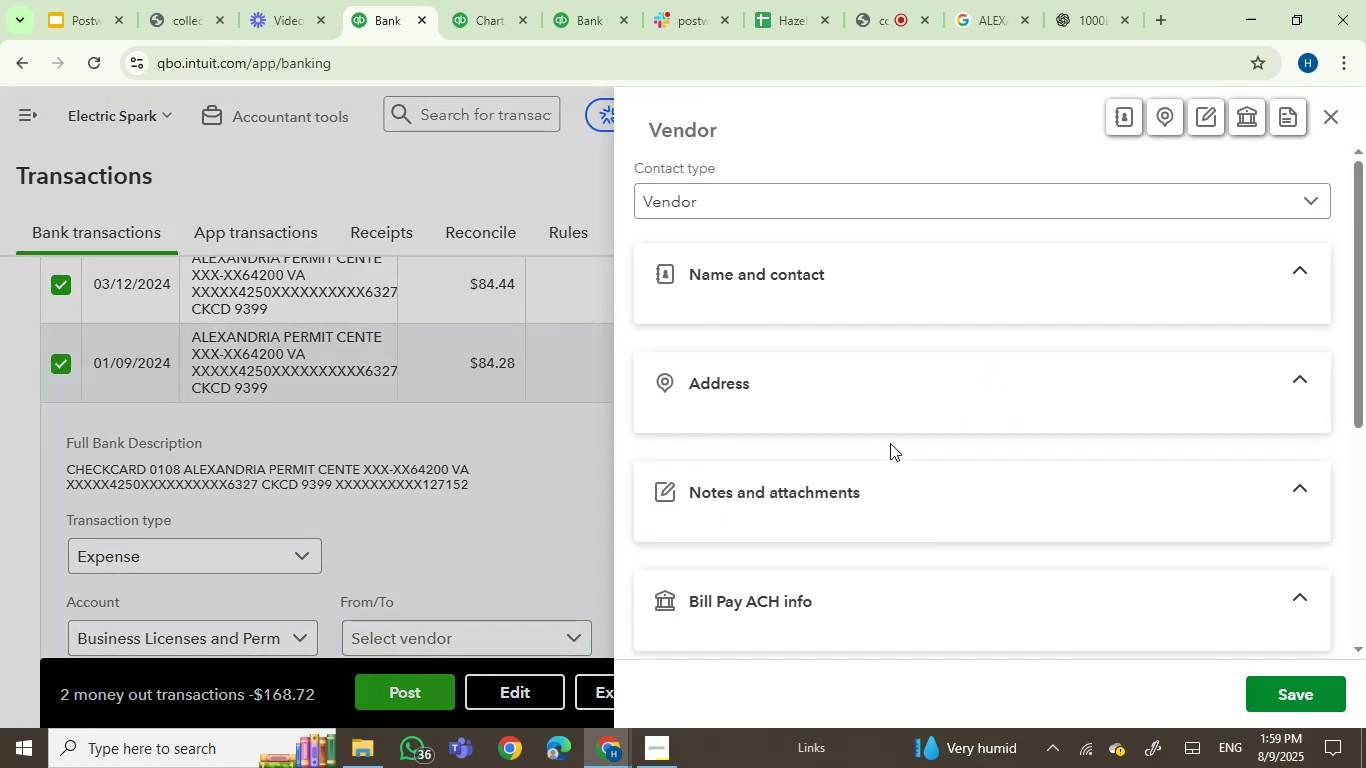 
wait(7.48)
 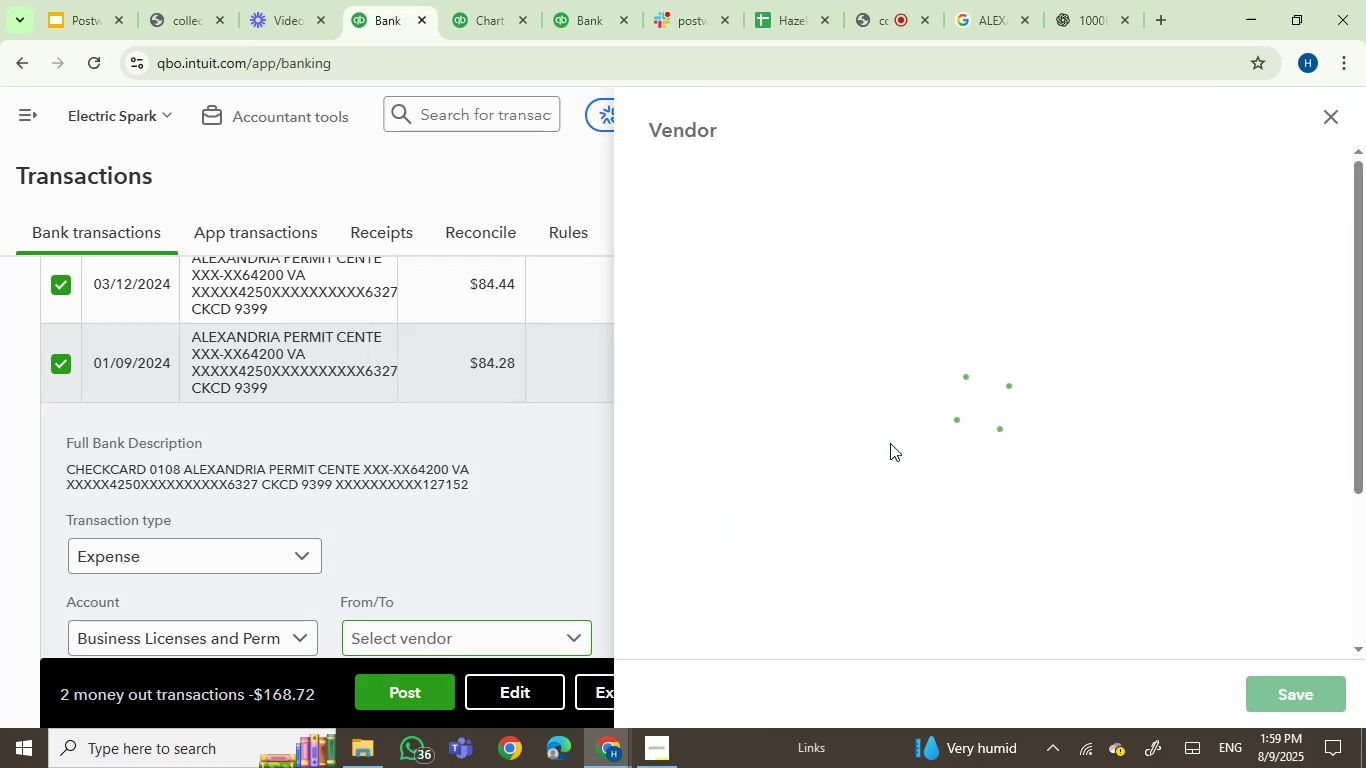 
key(Control+V)
 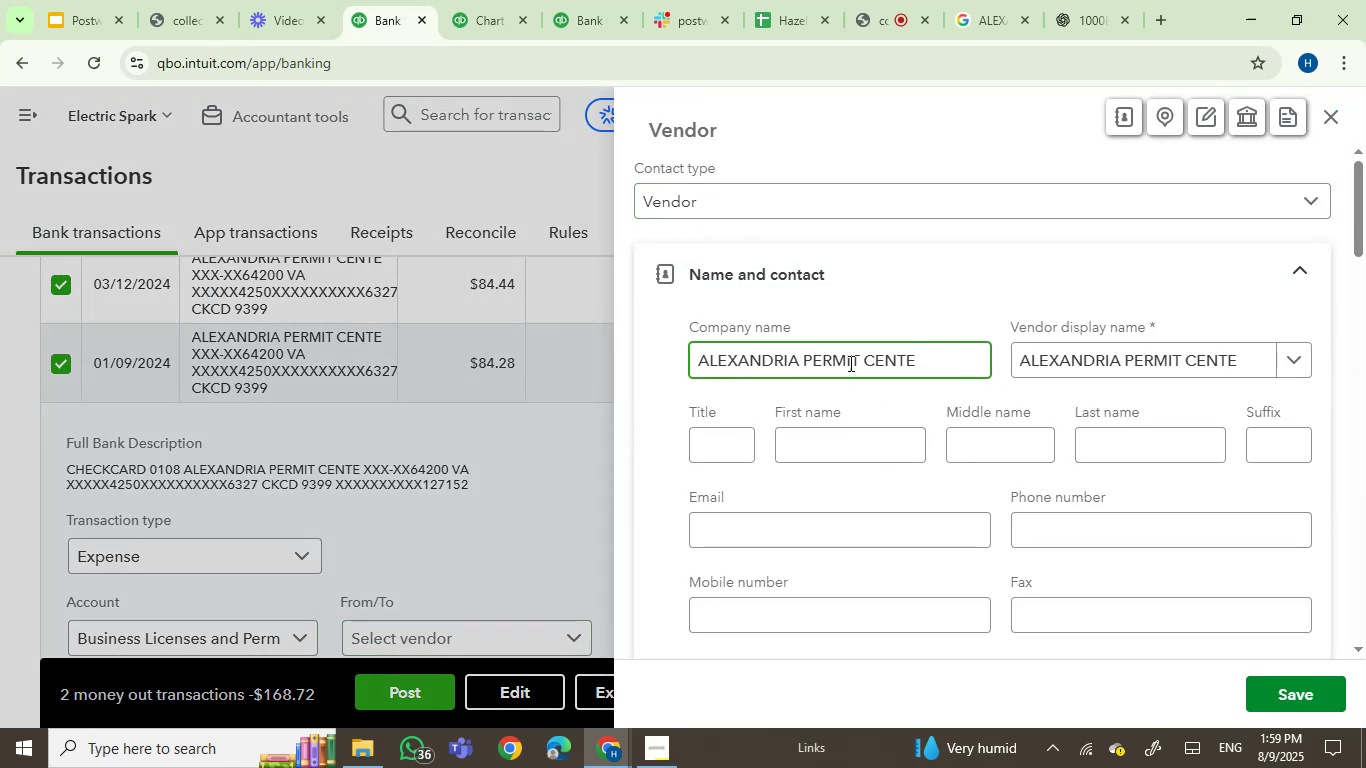 
double_click([876, 359])
 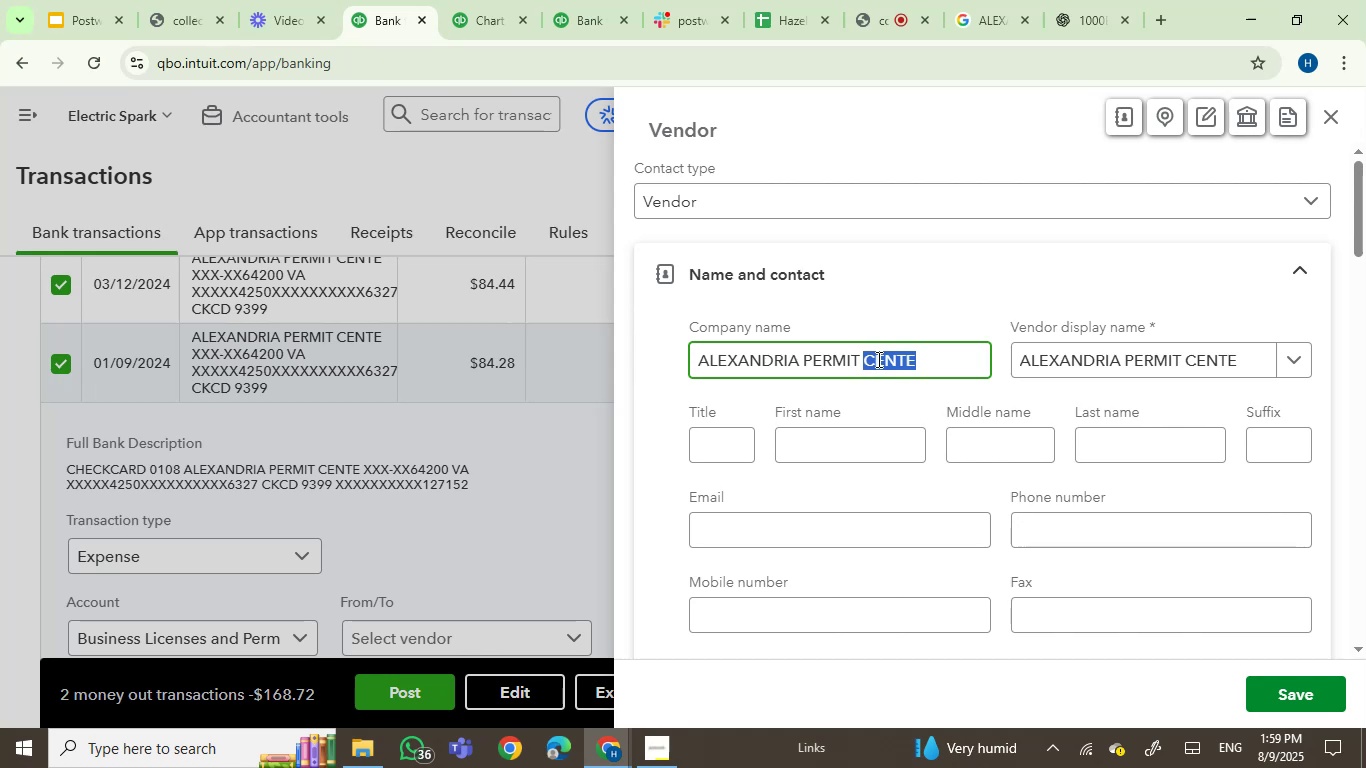 
key(Backspace)
 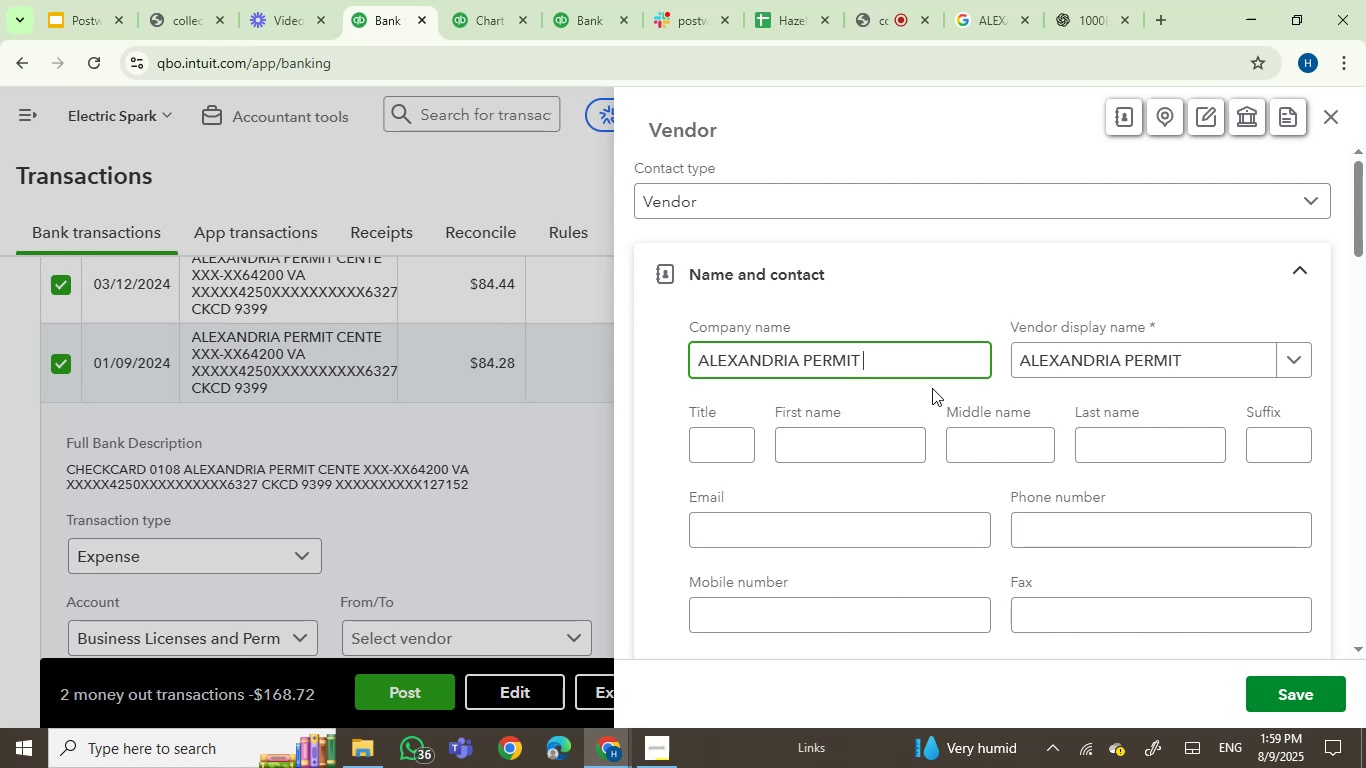 
key(Backspace)
 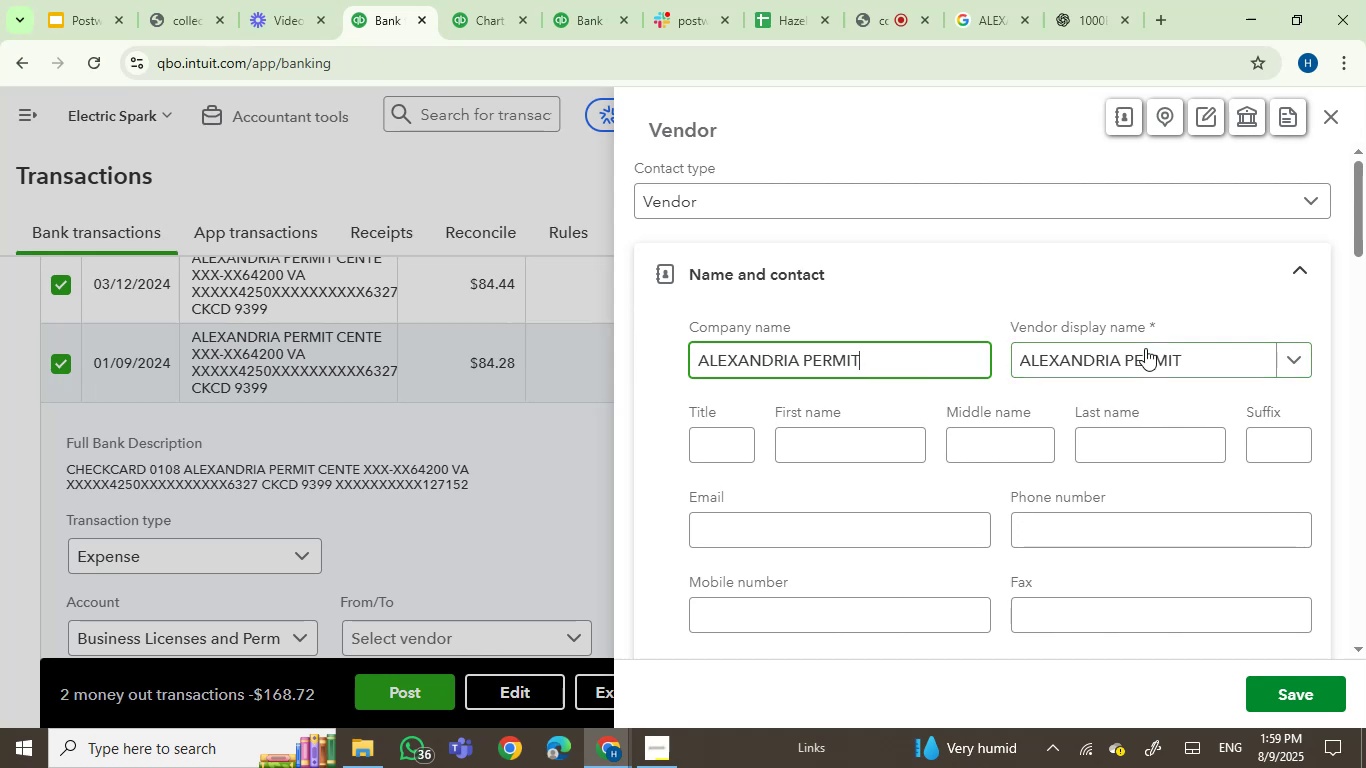 
left_click([1142, 355])
 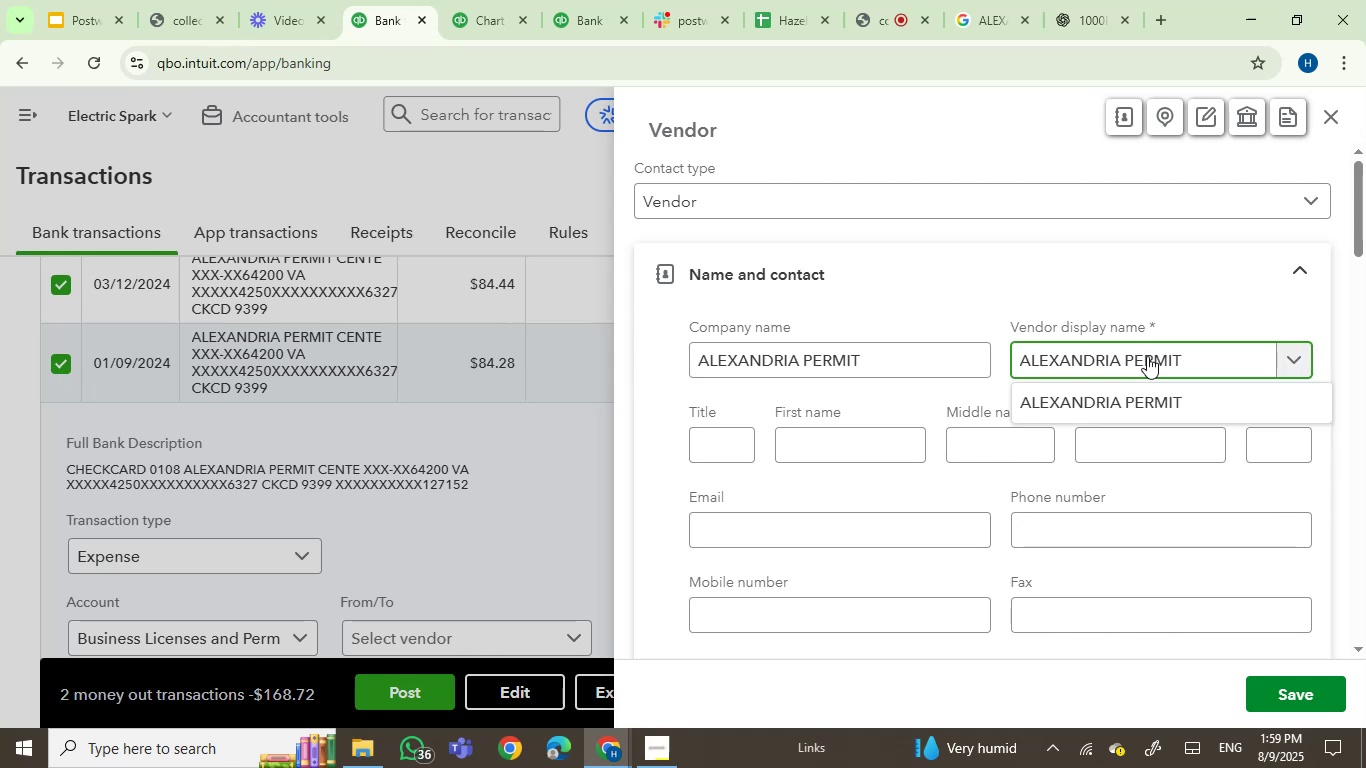 
left_click([1150, 356])
 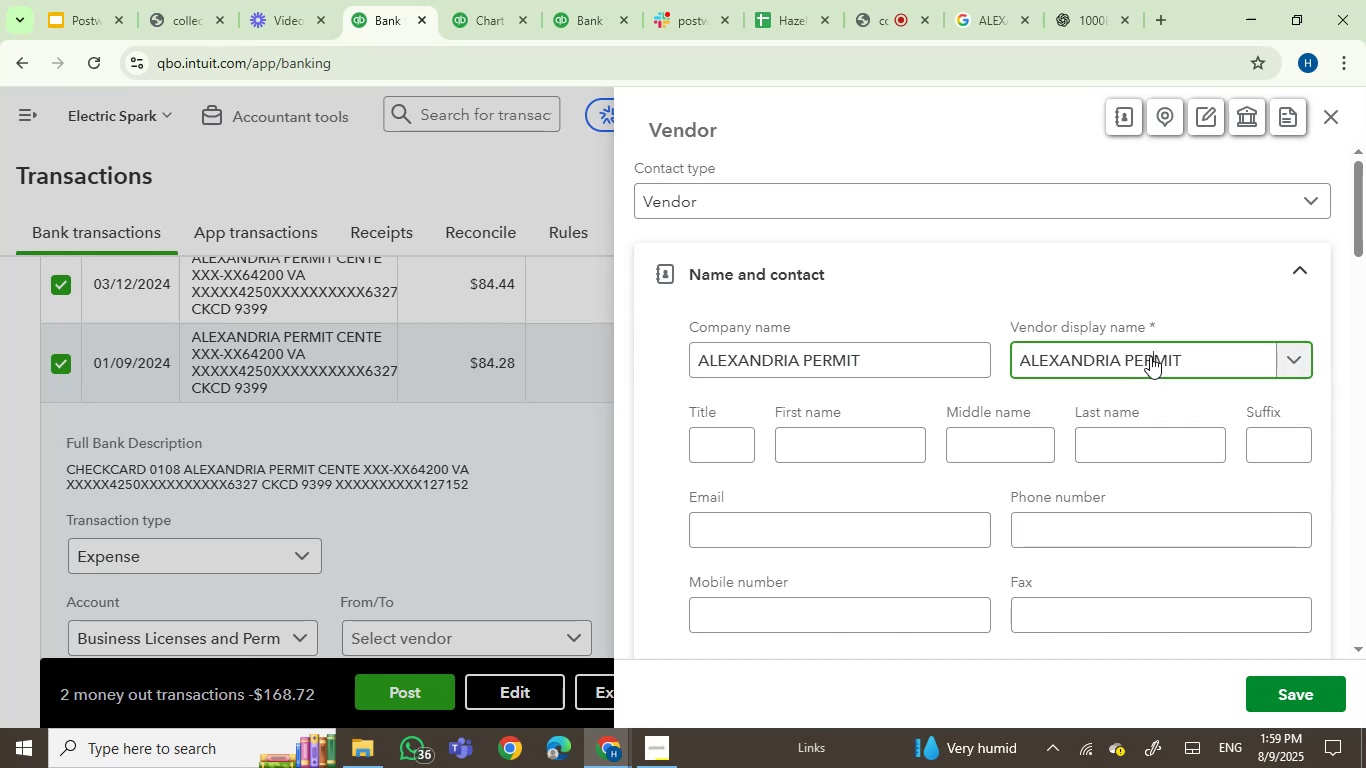 
left_click([1150, 356])
 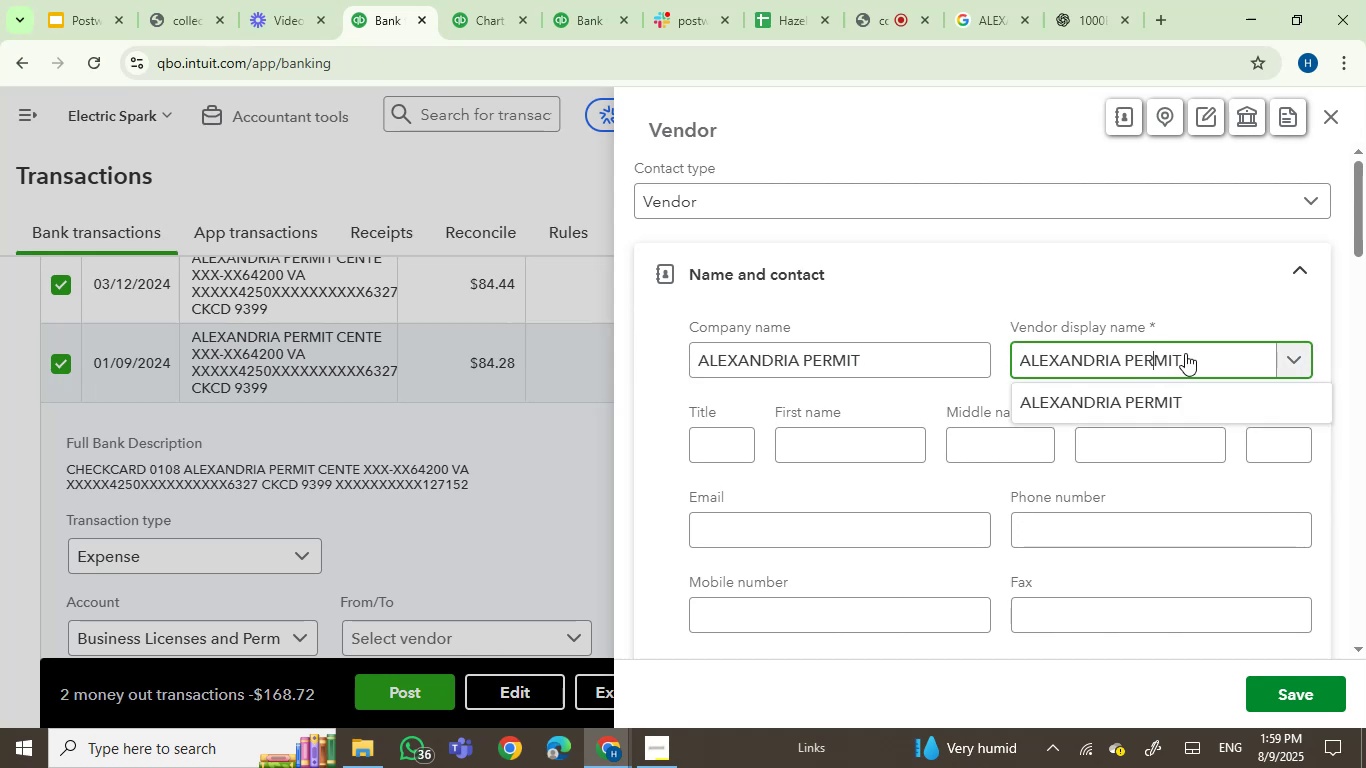 
left_click([1187, 352])
 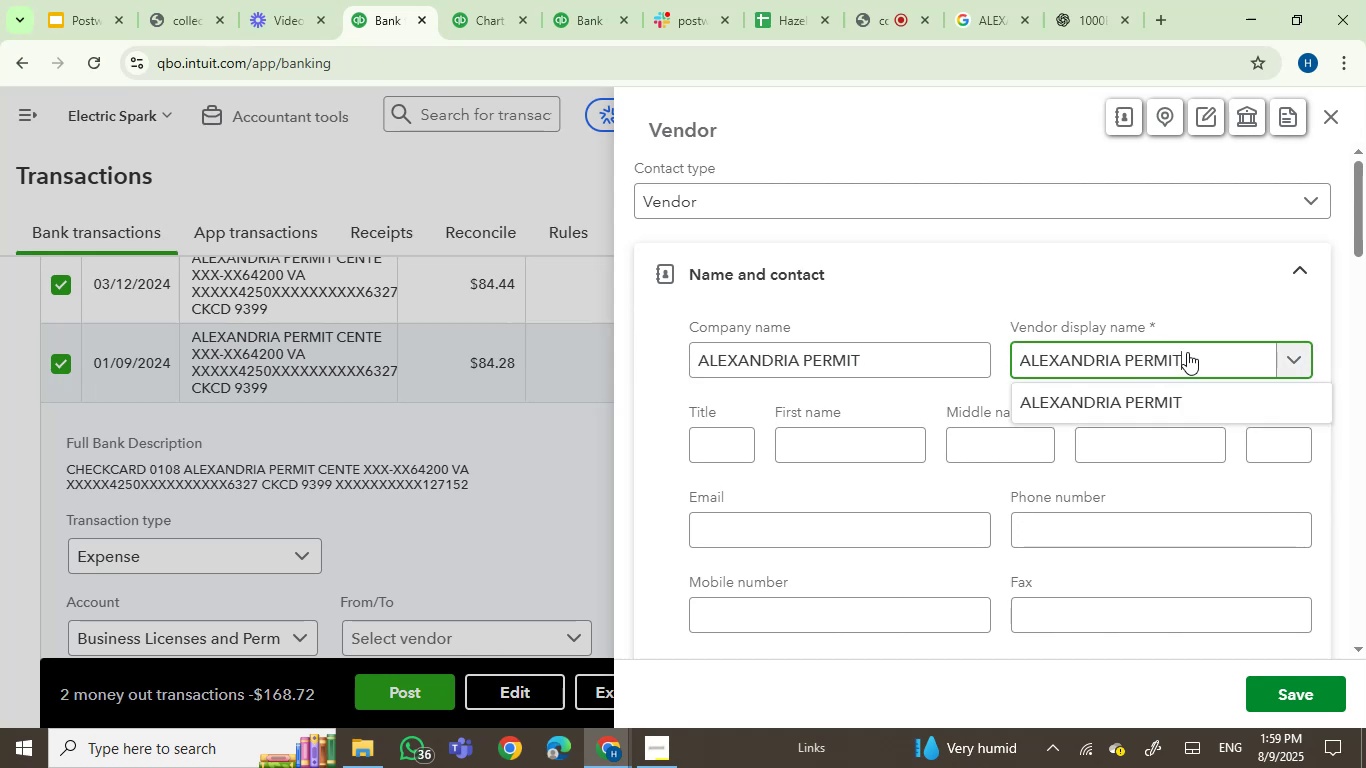 
key(Backspace)
 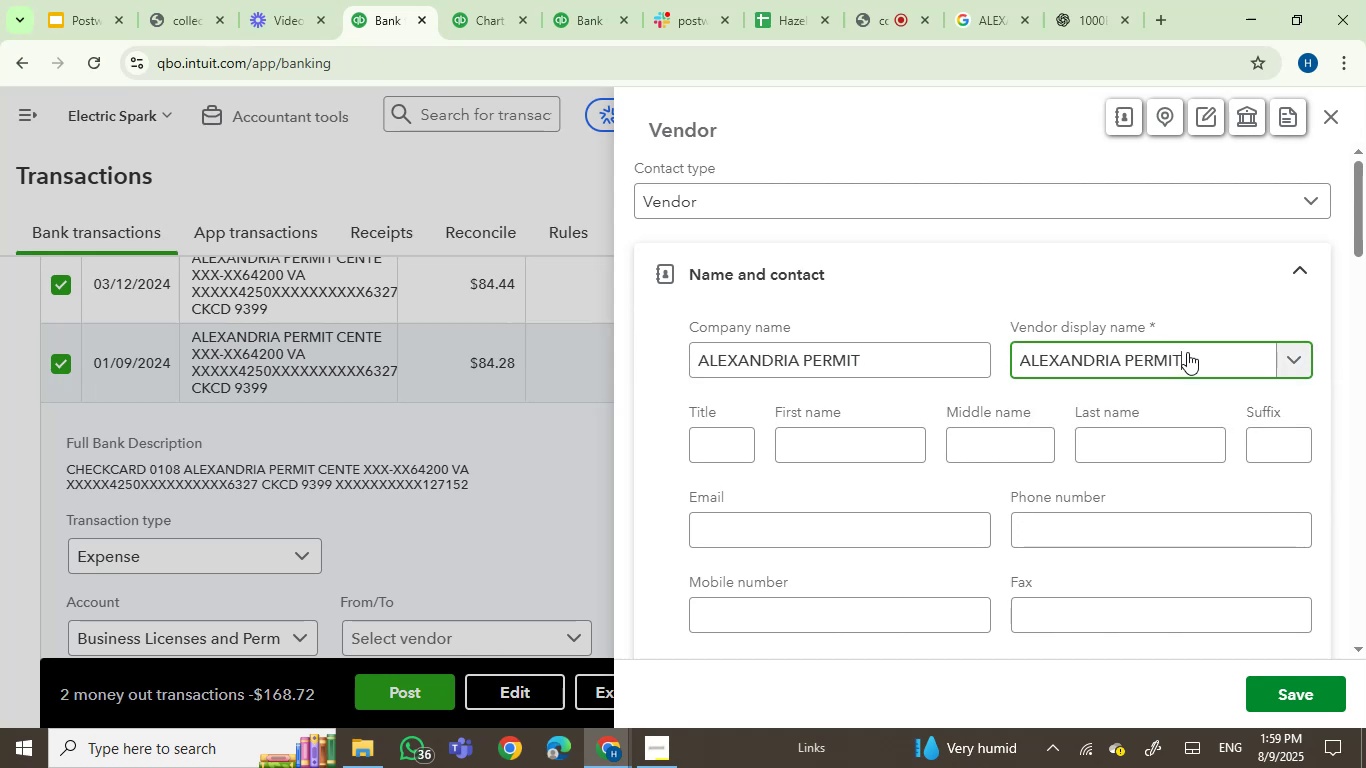 
key(Backspace)
 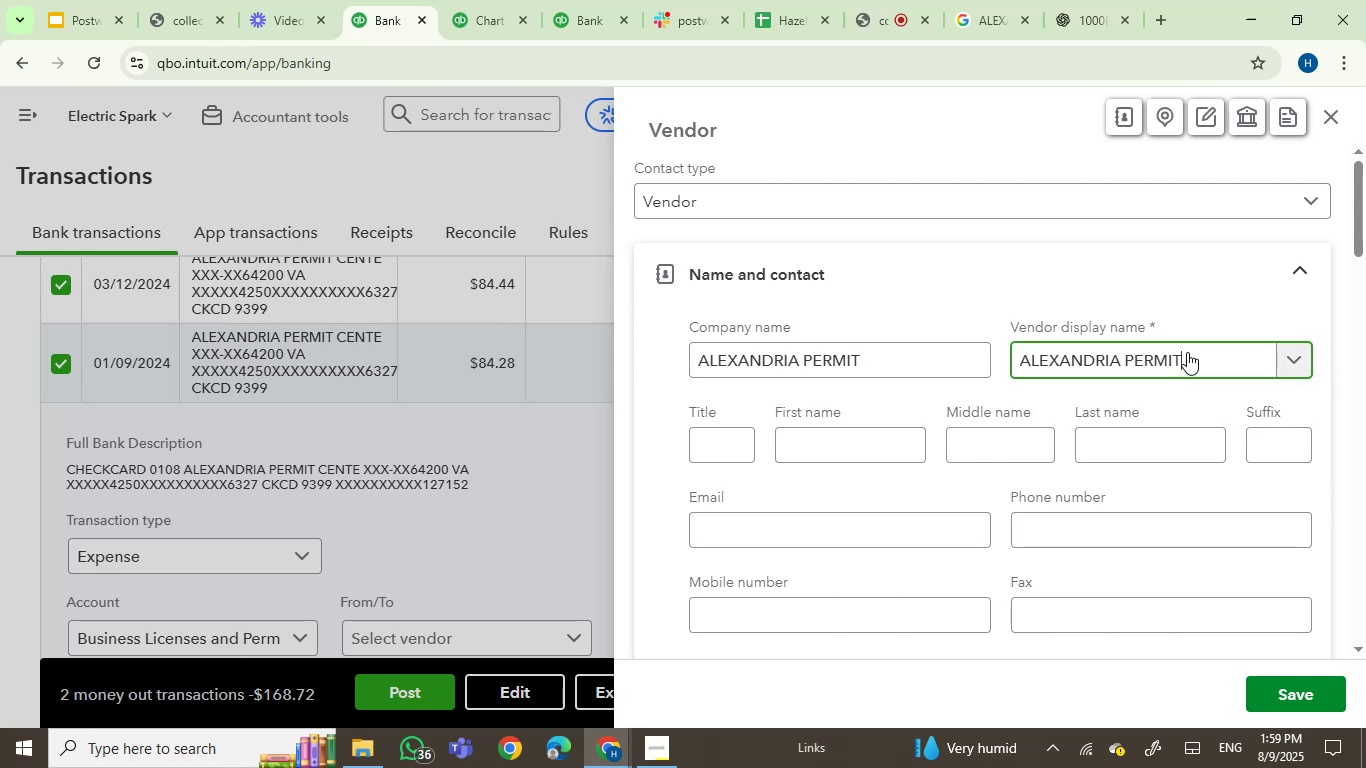 
key(Backspace)
 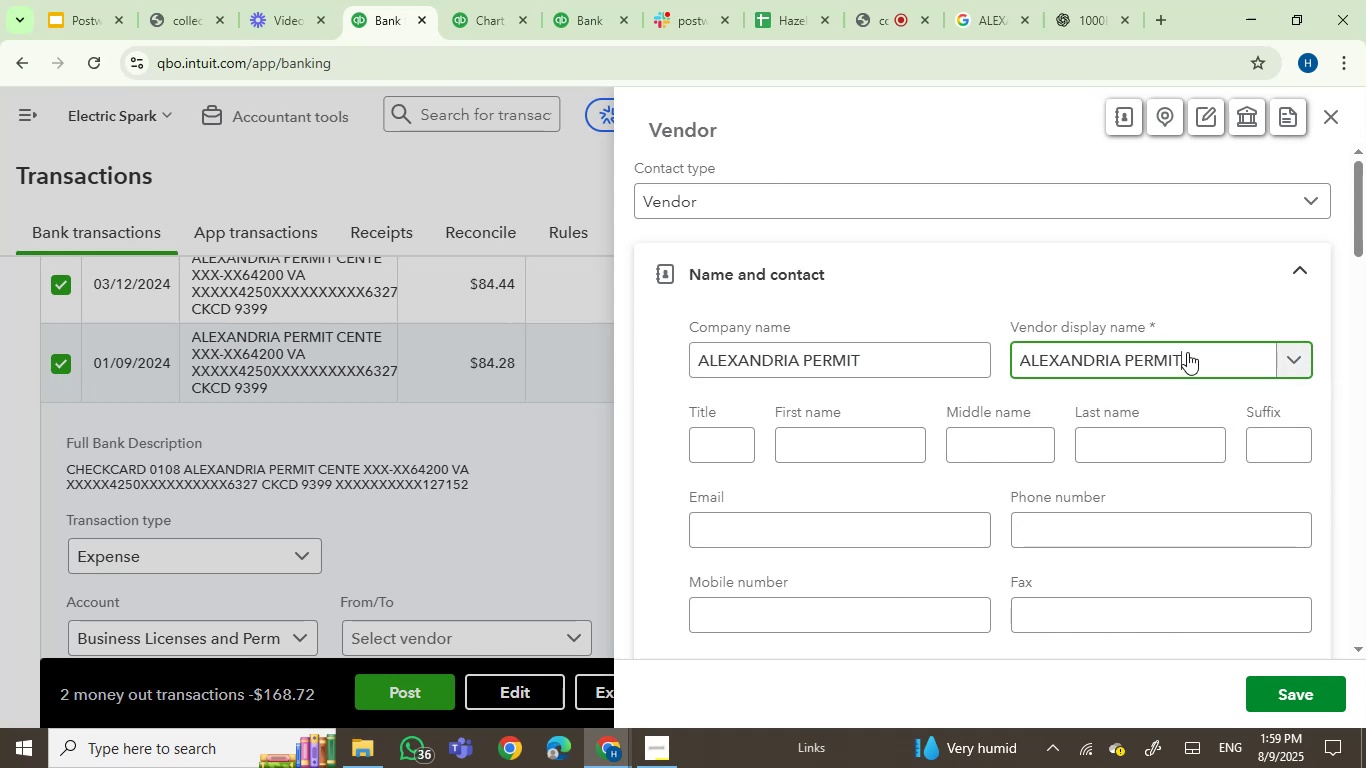 
key(Backspace)
 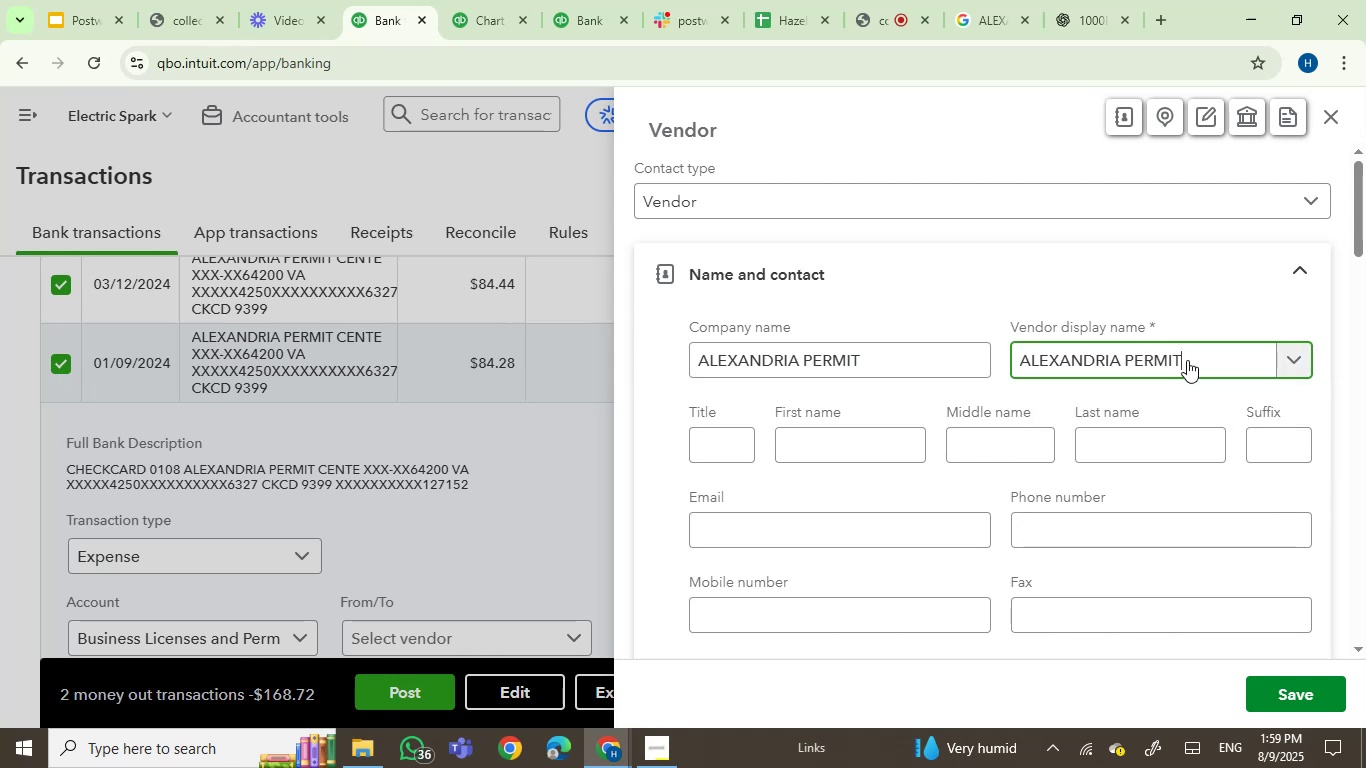 
key(Backspace)
 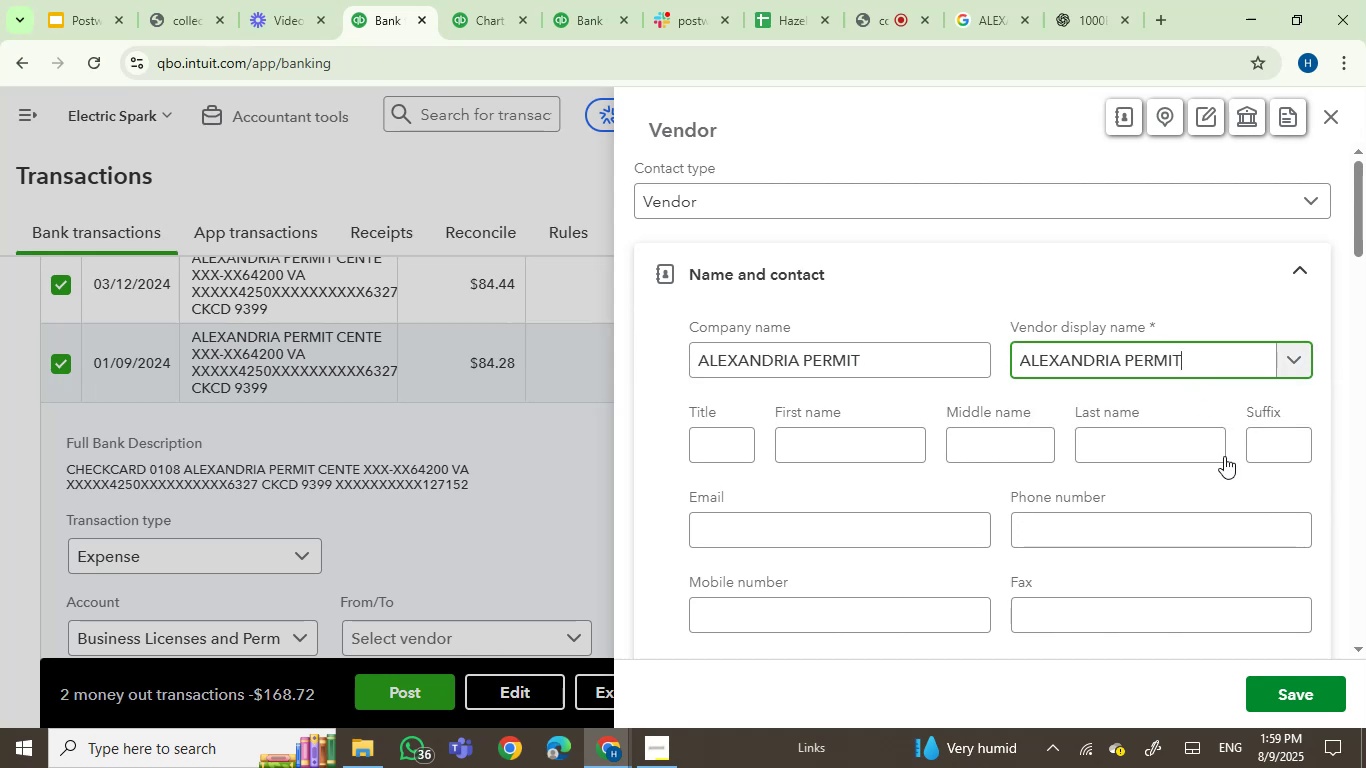 
key(Backspace)
 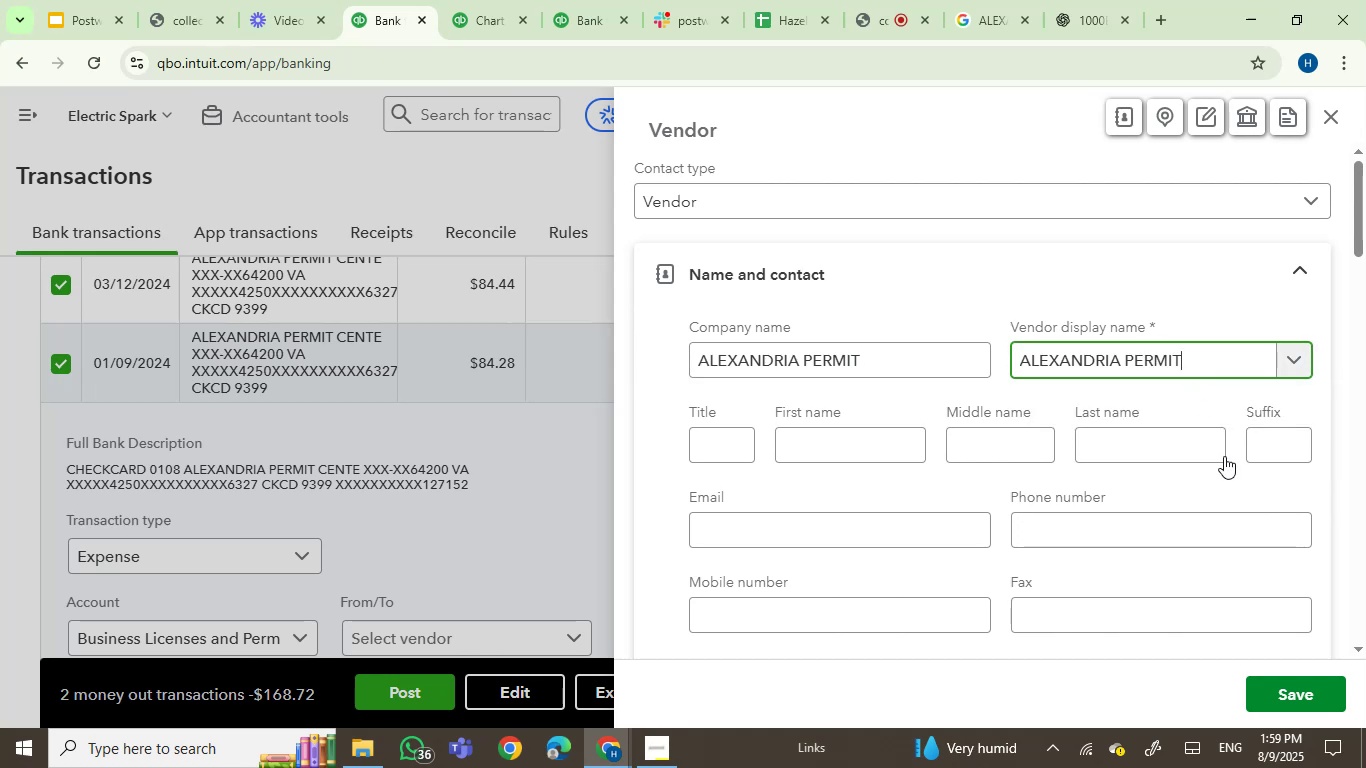 
key(Backspace)
 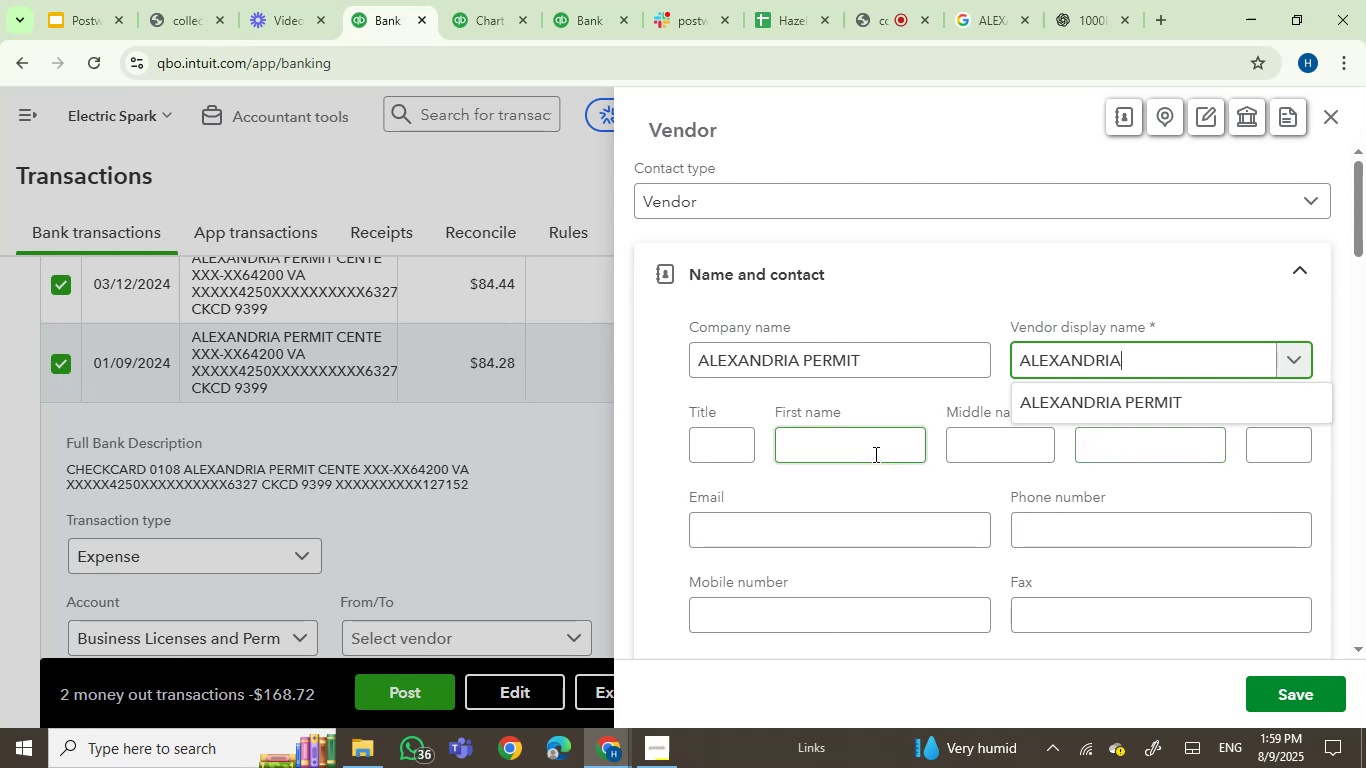 
wait(5.92)
 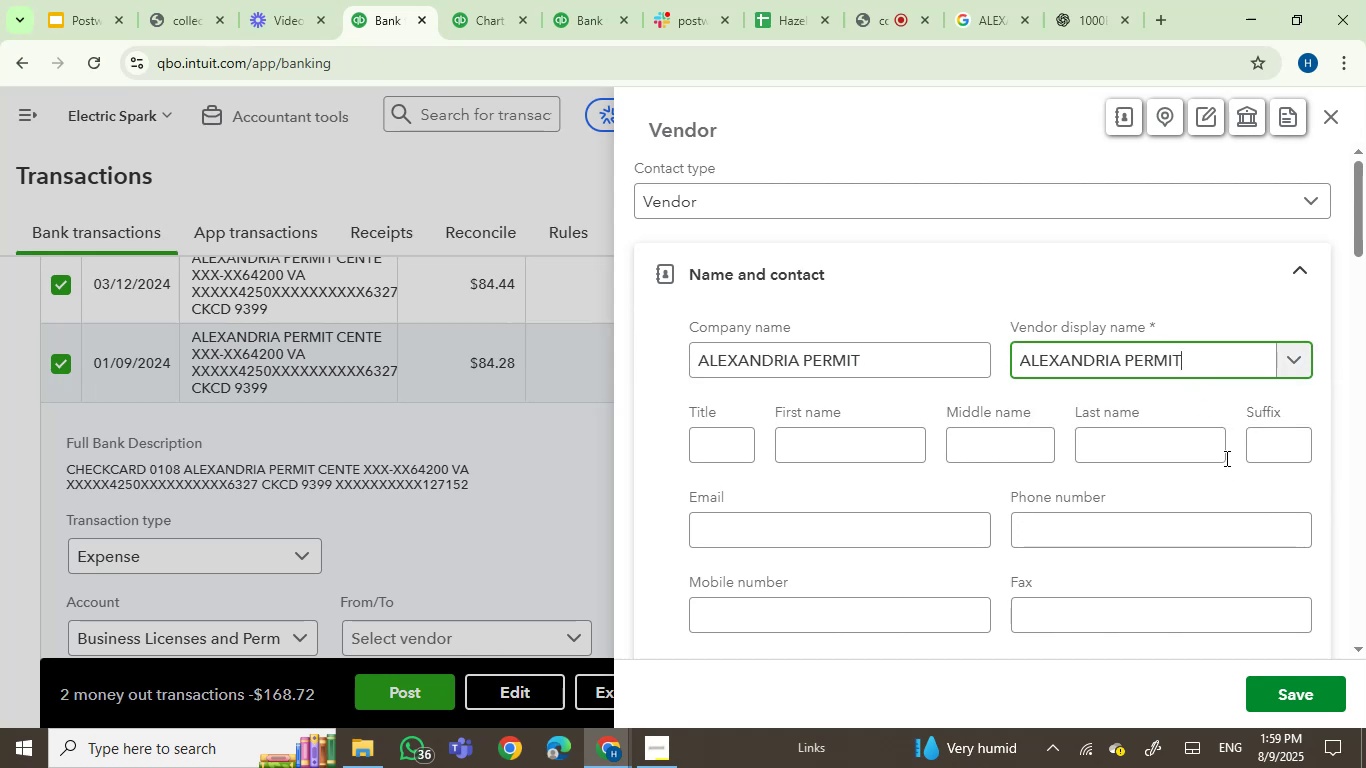 
left_click([1301, 694])
 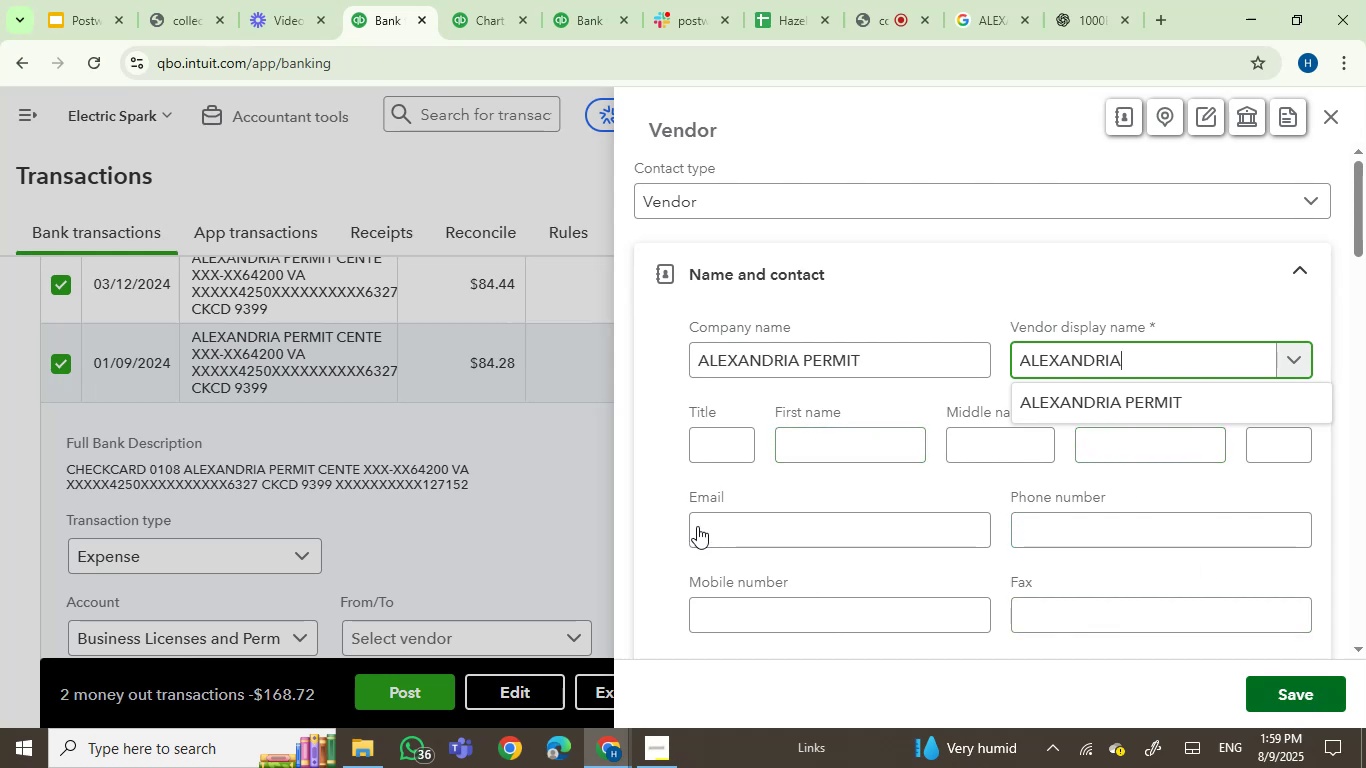 
mouse_move([499, 477])
 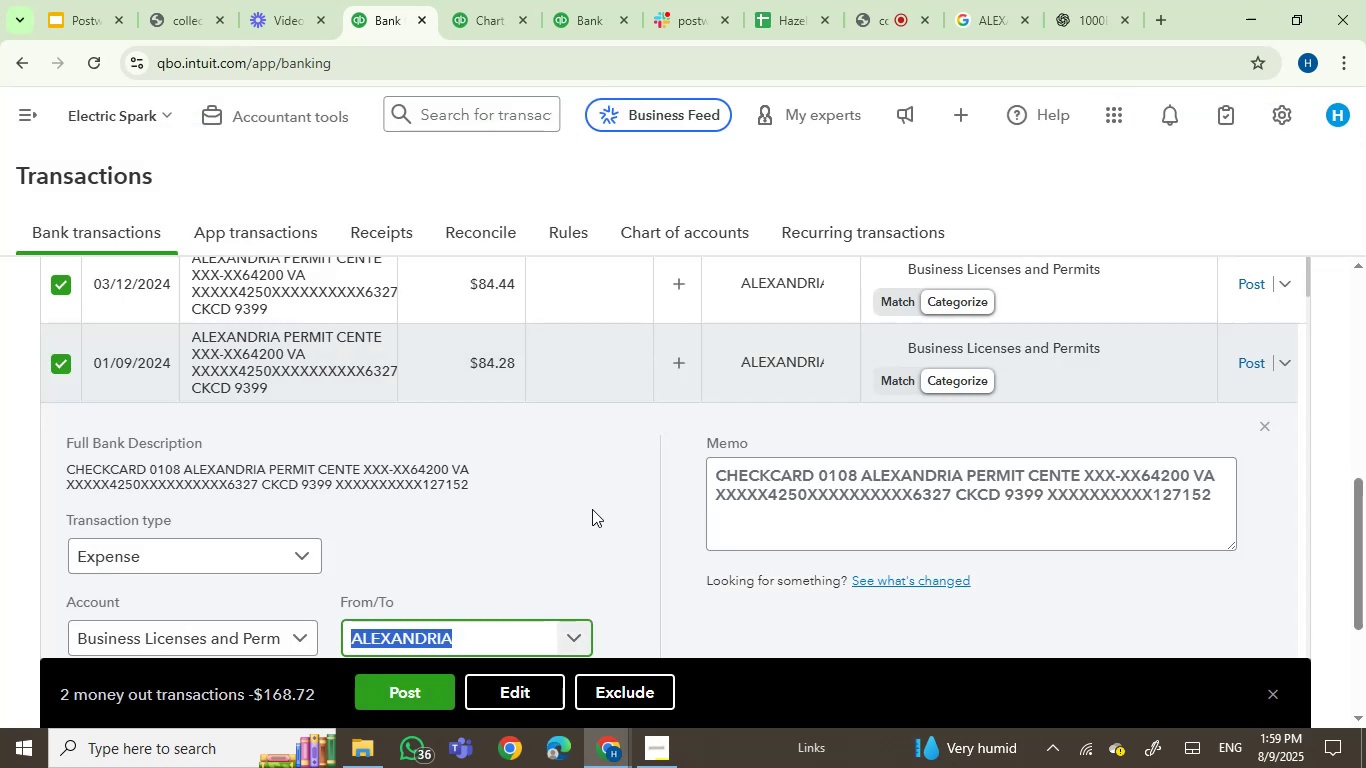 
left_click([598, 554])
 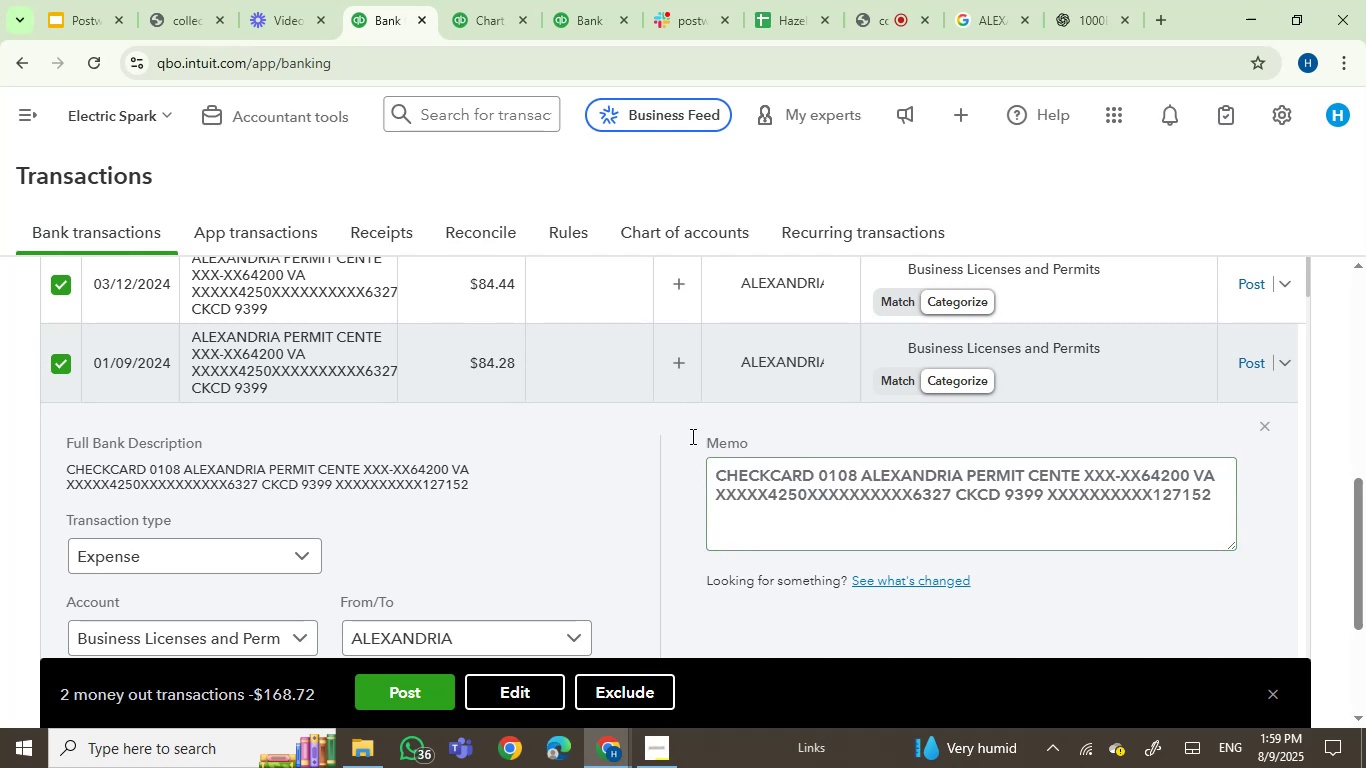 
scroll: coordinate [258, 455], scroll_direction: up, amount: 2.0
 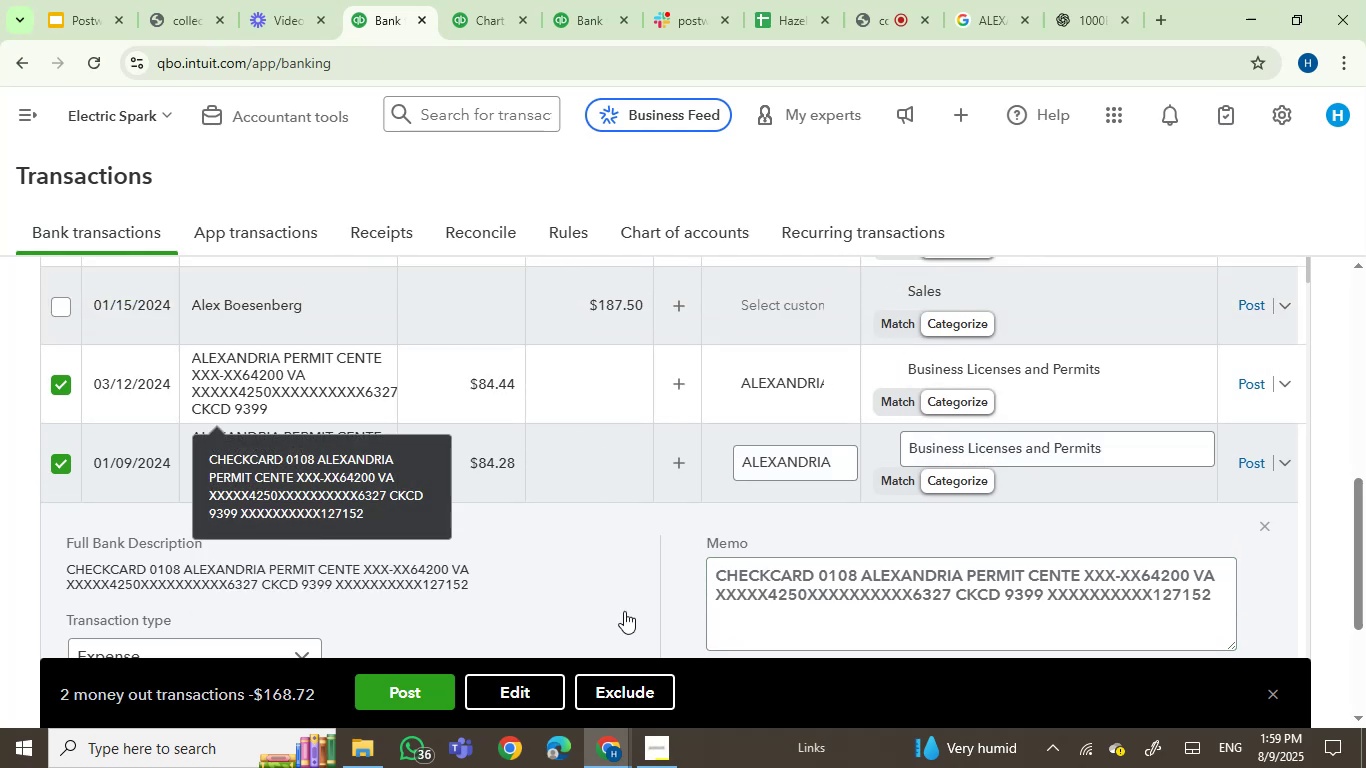 
left_click([529, 685])
 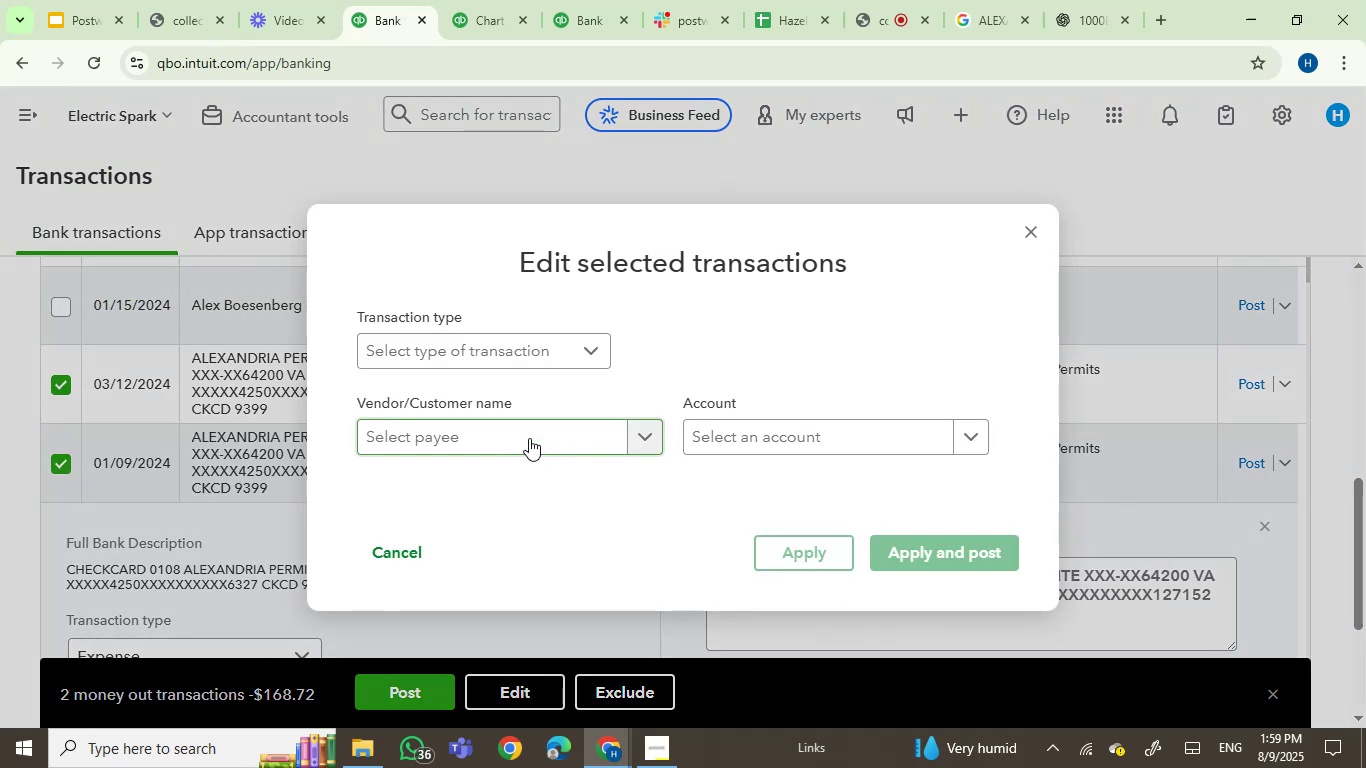 
type(alex)
 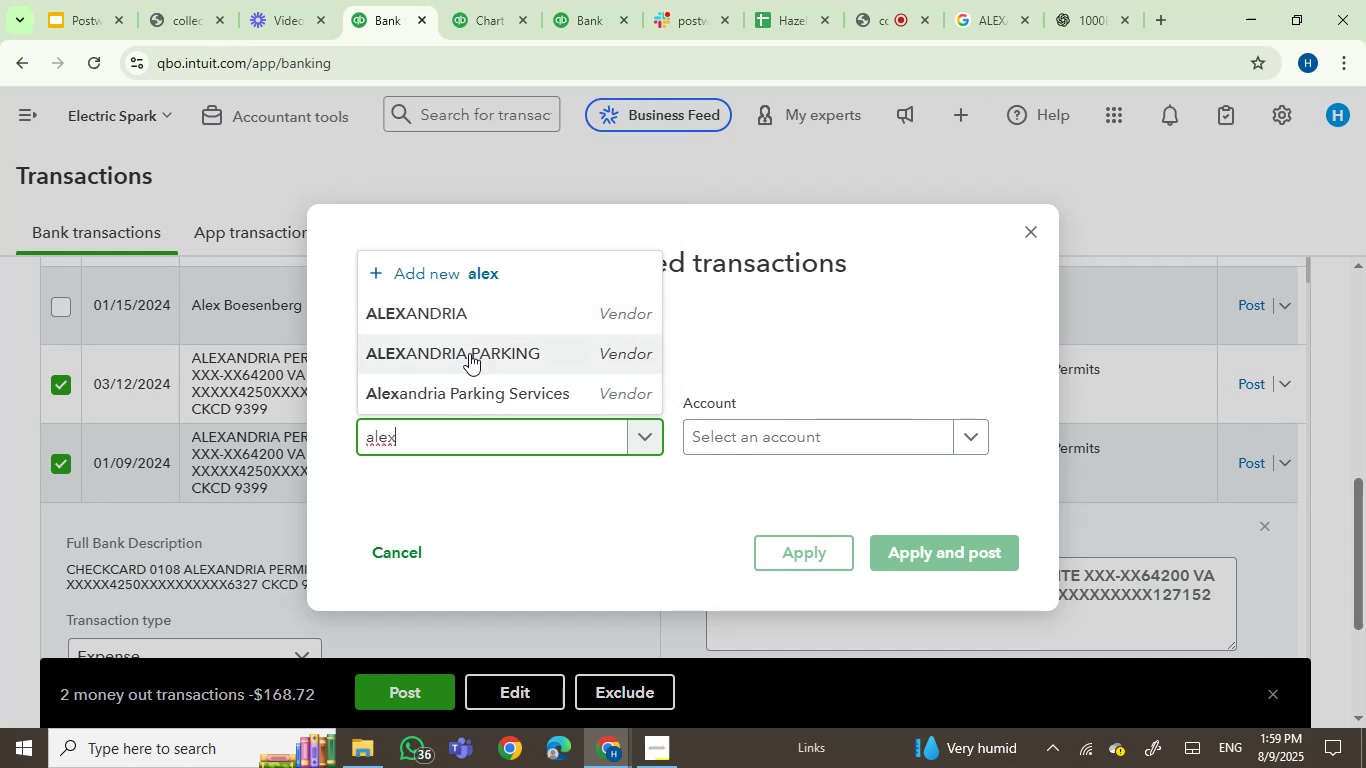 
left_click([491, 318])
 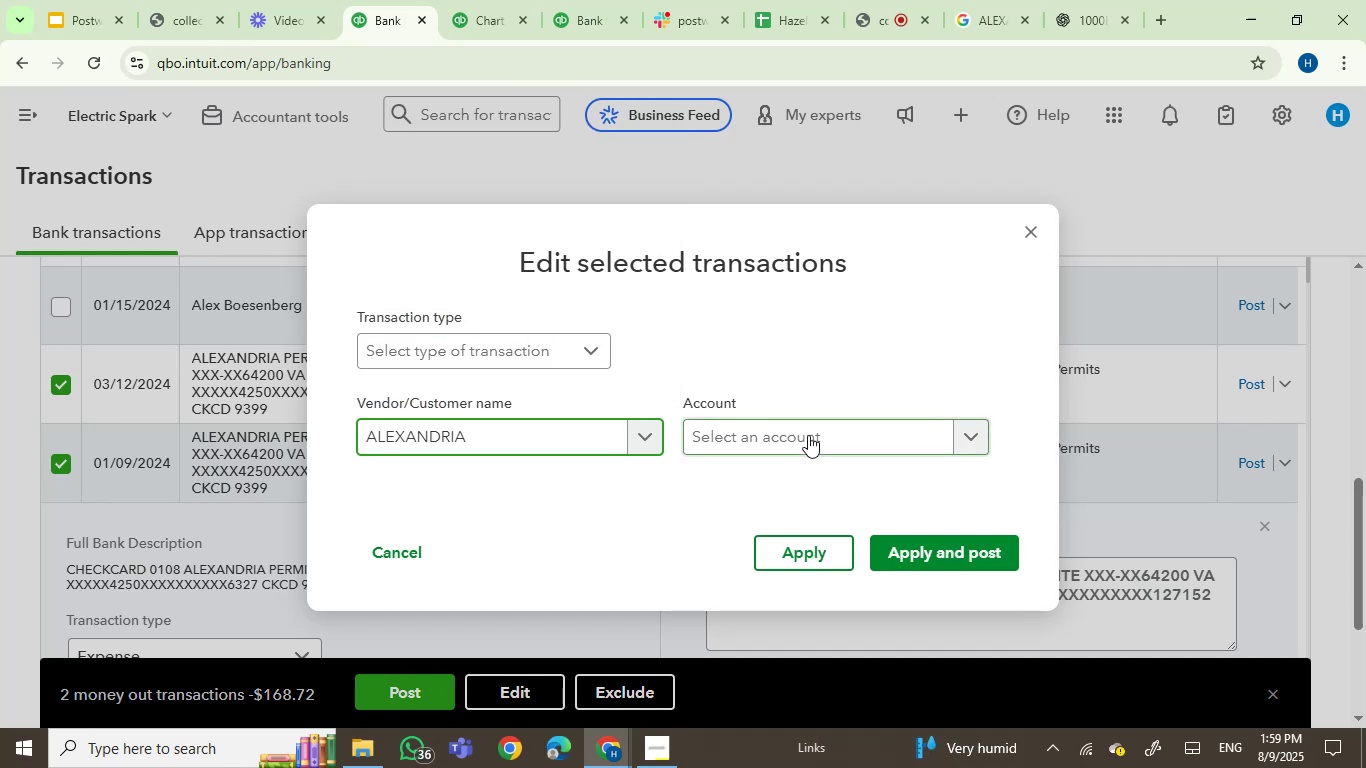 
left_click([808, 434])
 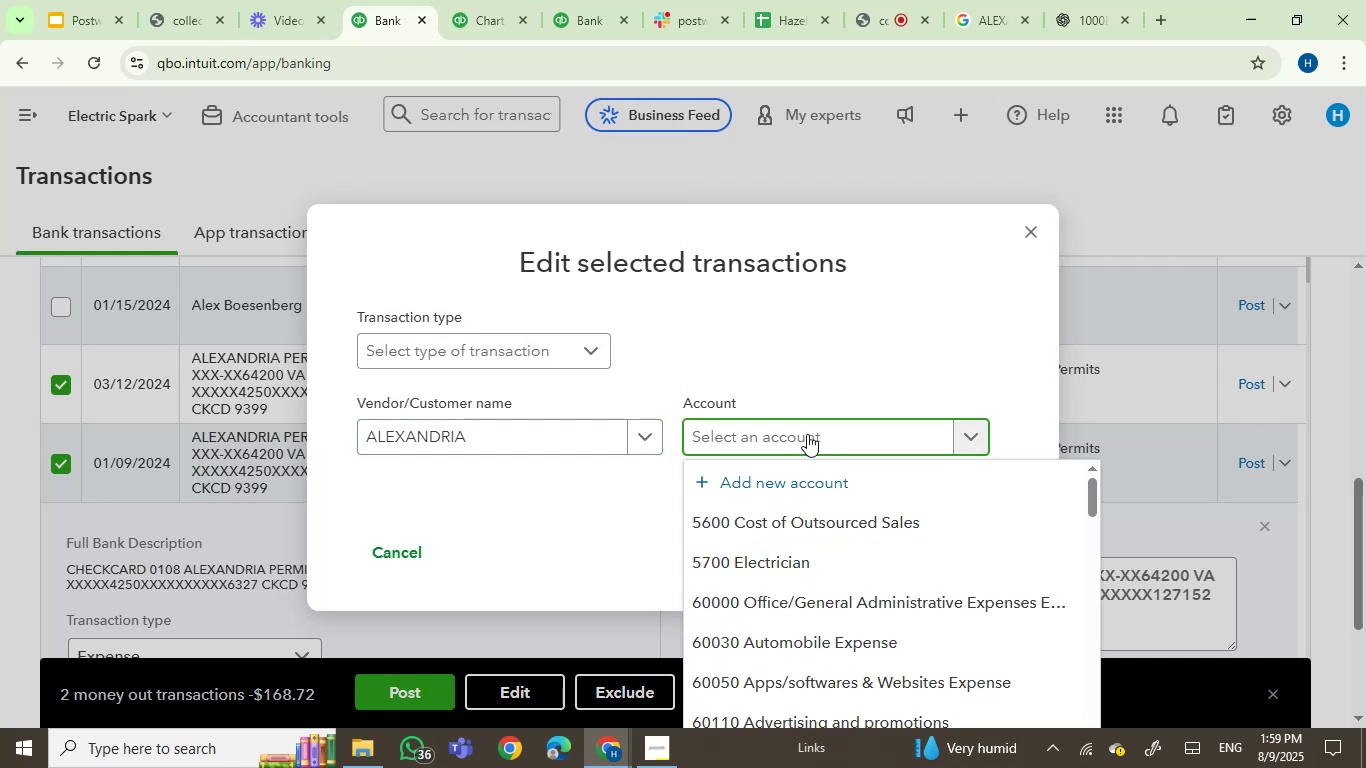 
type(per)
 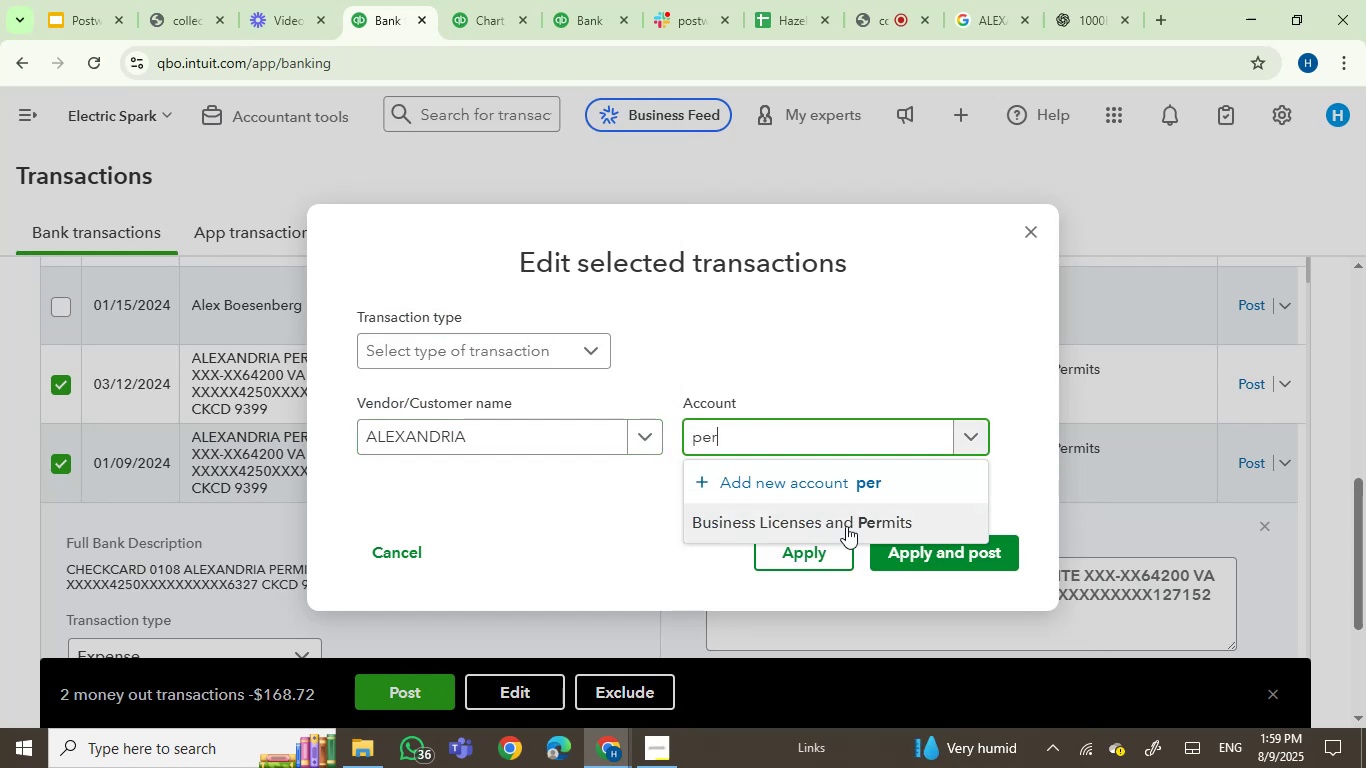 
left_click([971, 560])
 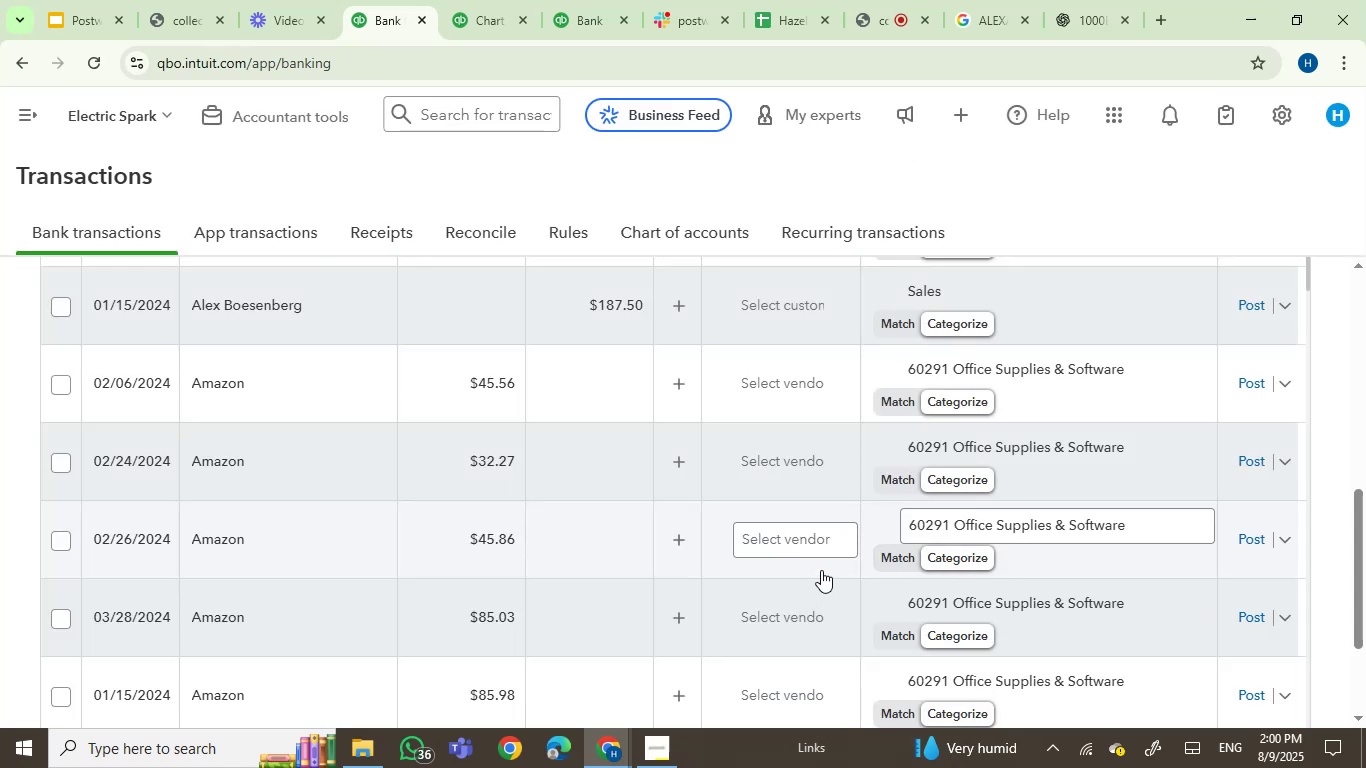 
wait(13.32)
 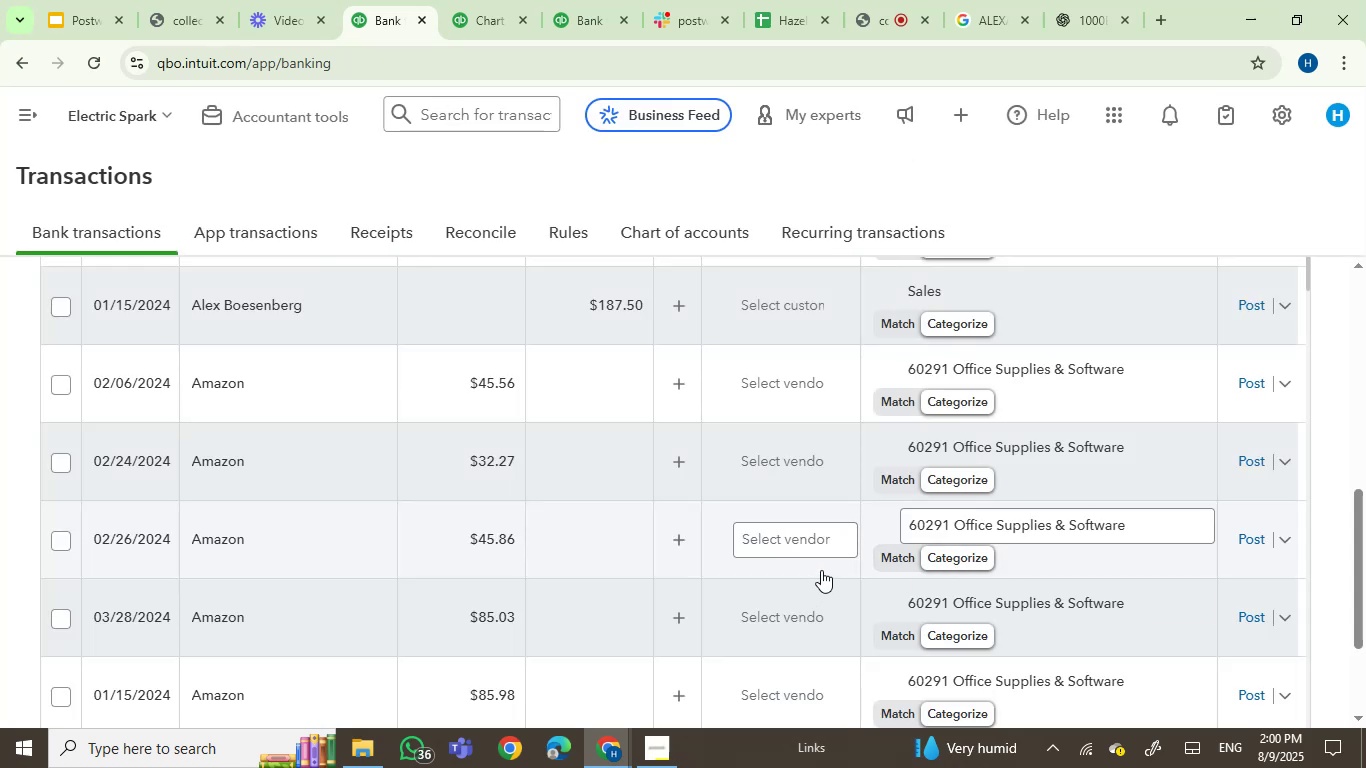 
scroll: coordinate [509, 525], scroll_direction: up, amount: 2.0
 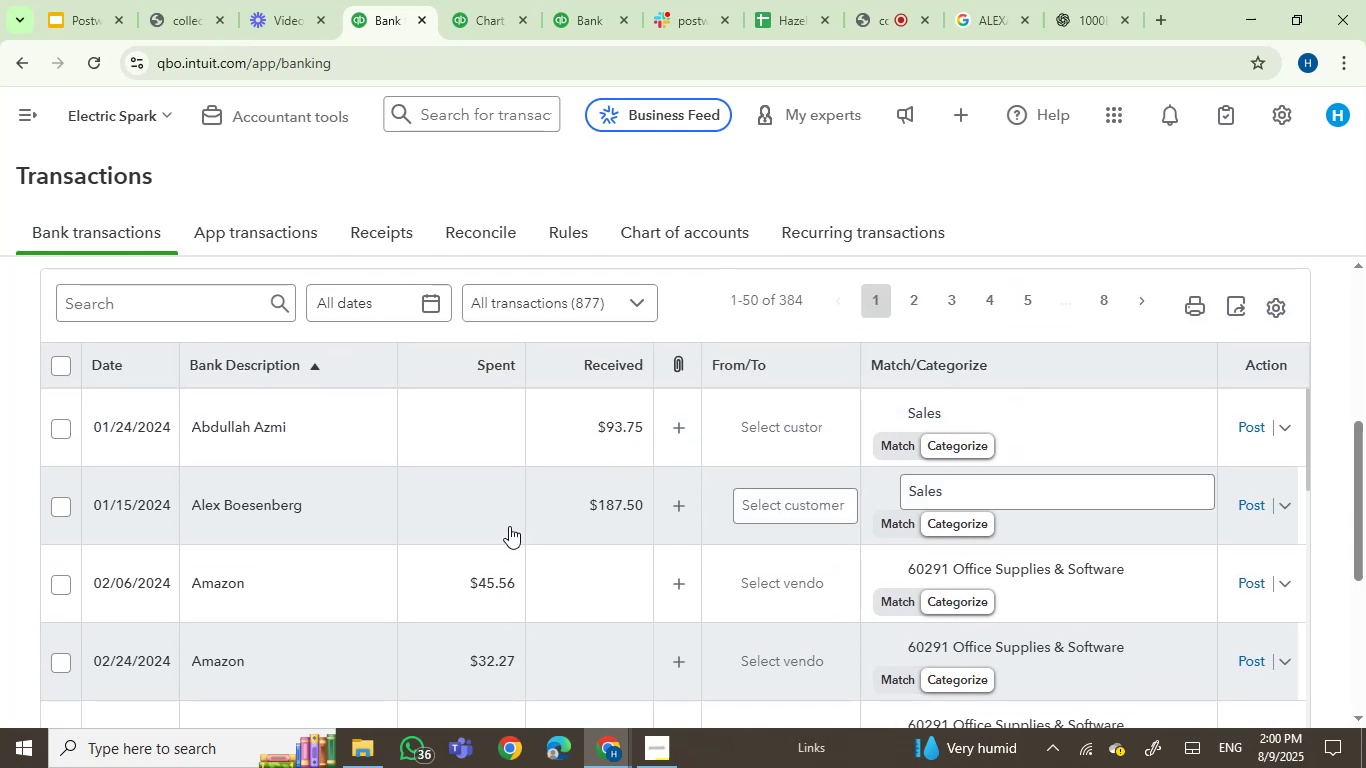 
scroll: coordinate [509, 526], scroll_direction: down, amount: 1.0
 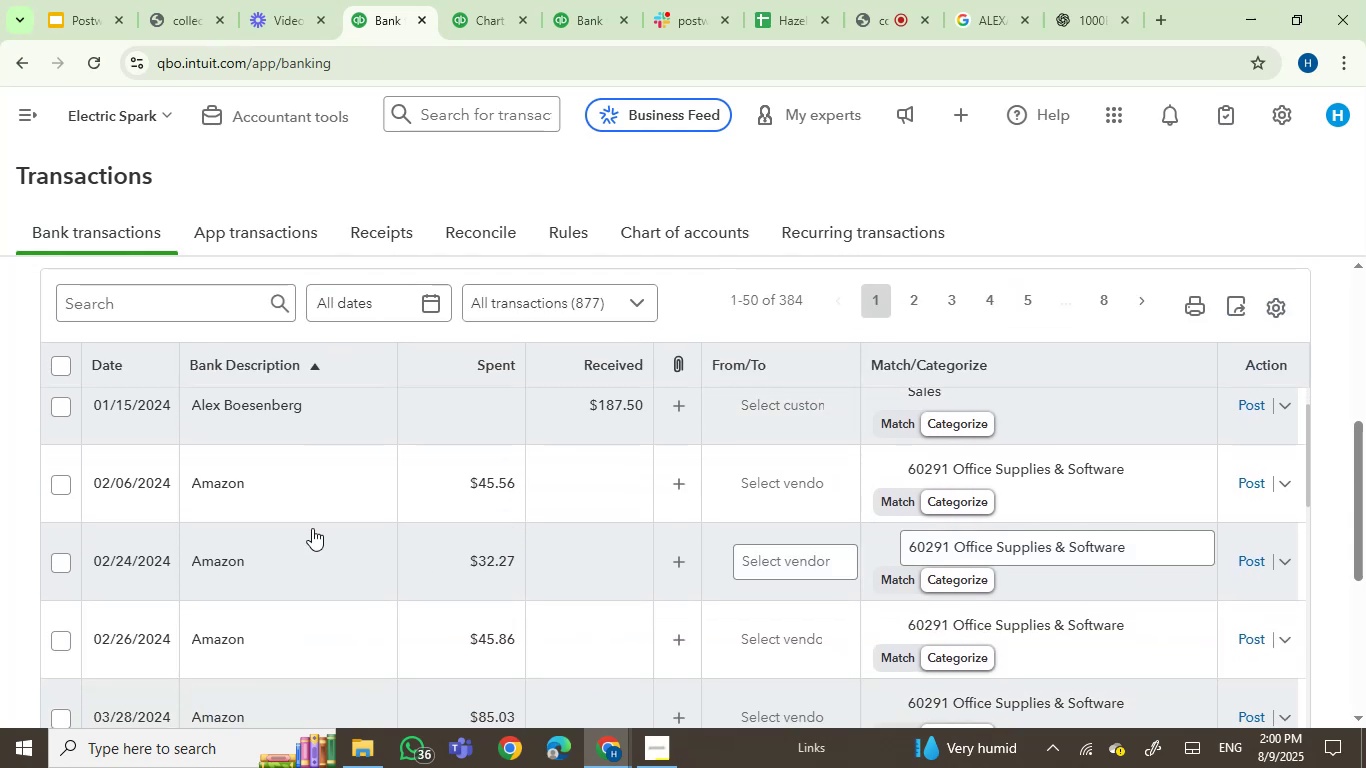 
scroll: coordinate [312, 528], scroll_direction: up, amount: 1.0
 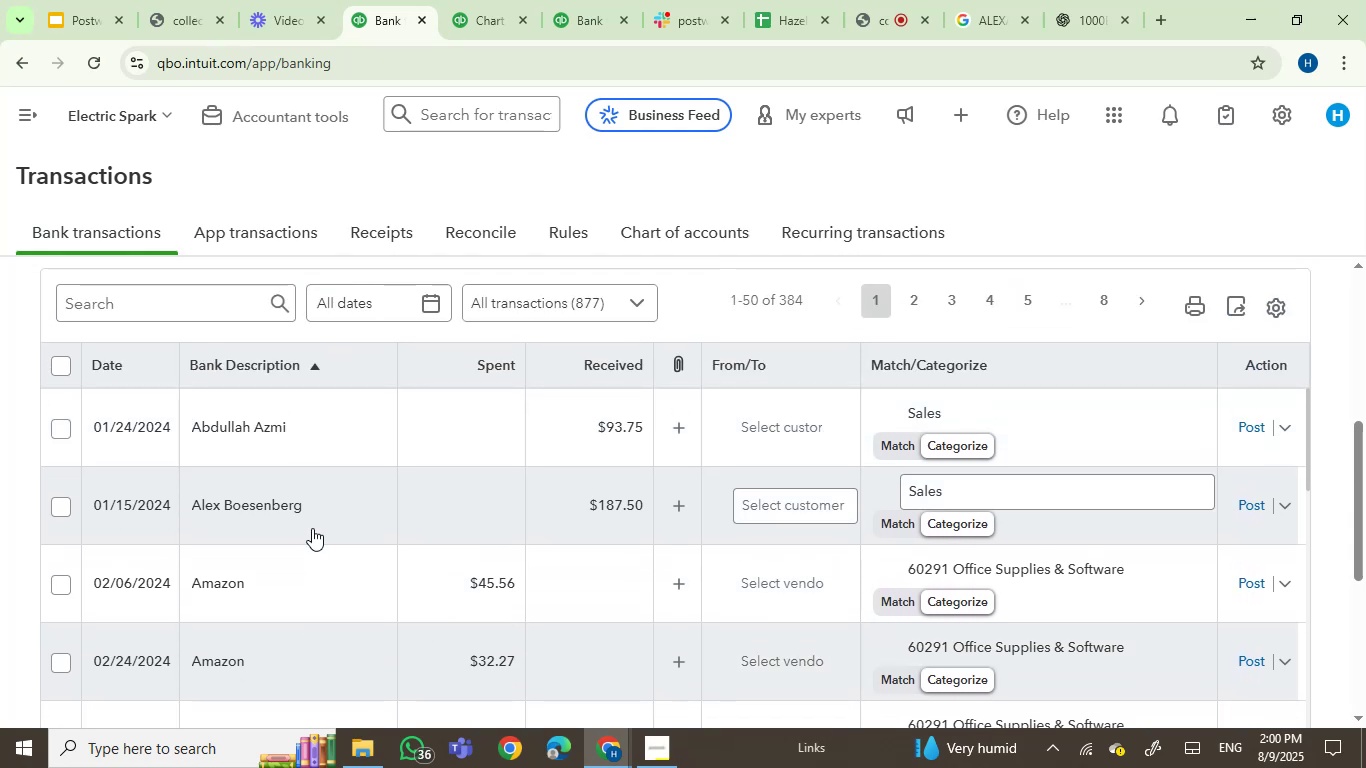 
scroll: coordinate [312, 528], scroll_direction: down, amount: 1.0
 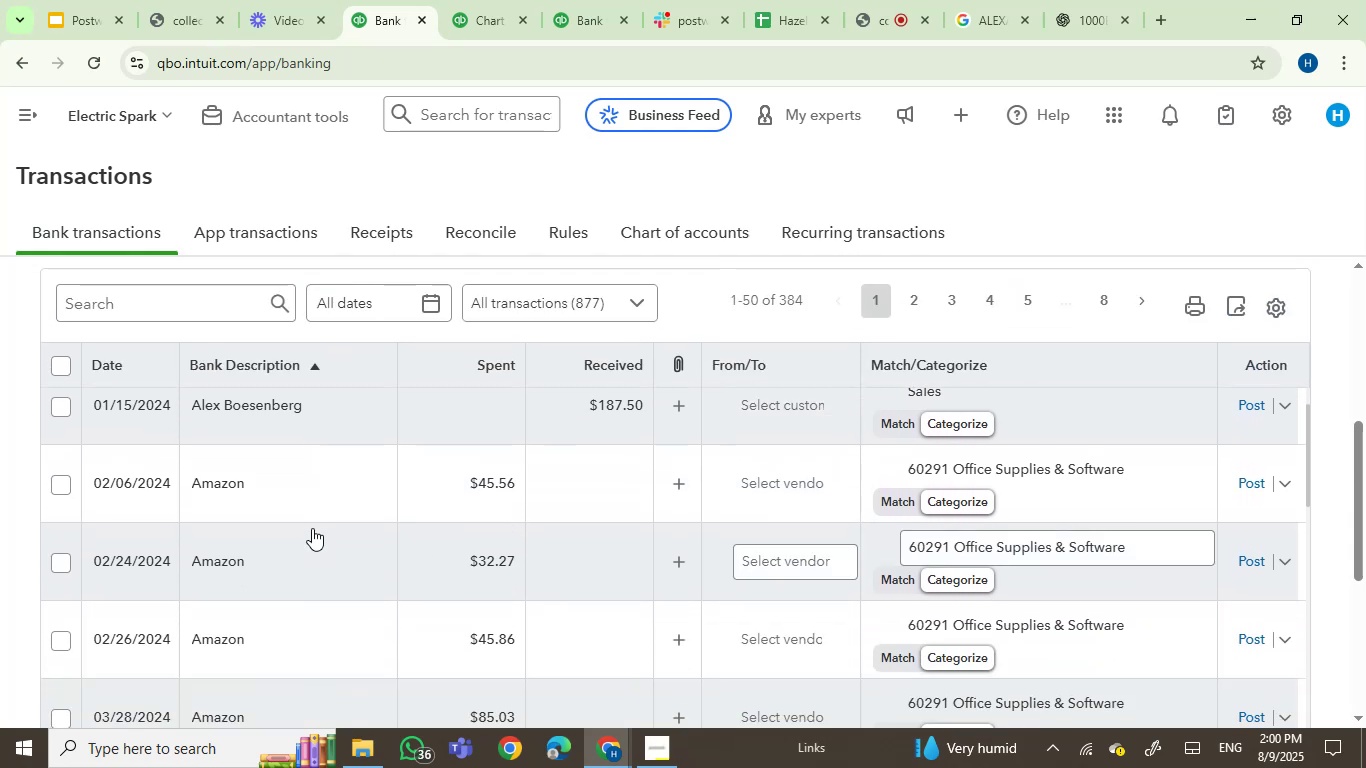 
left_click([307, 487])
 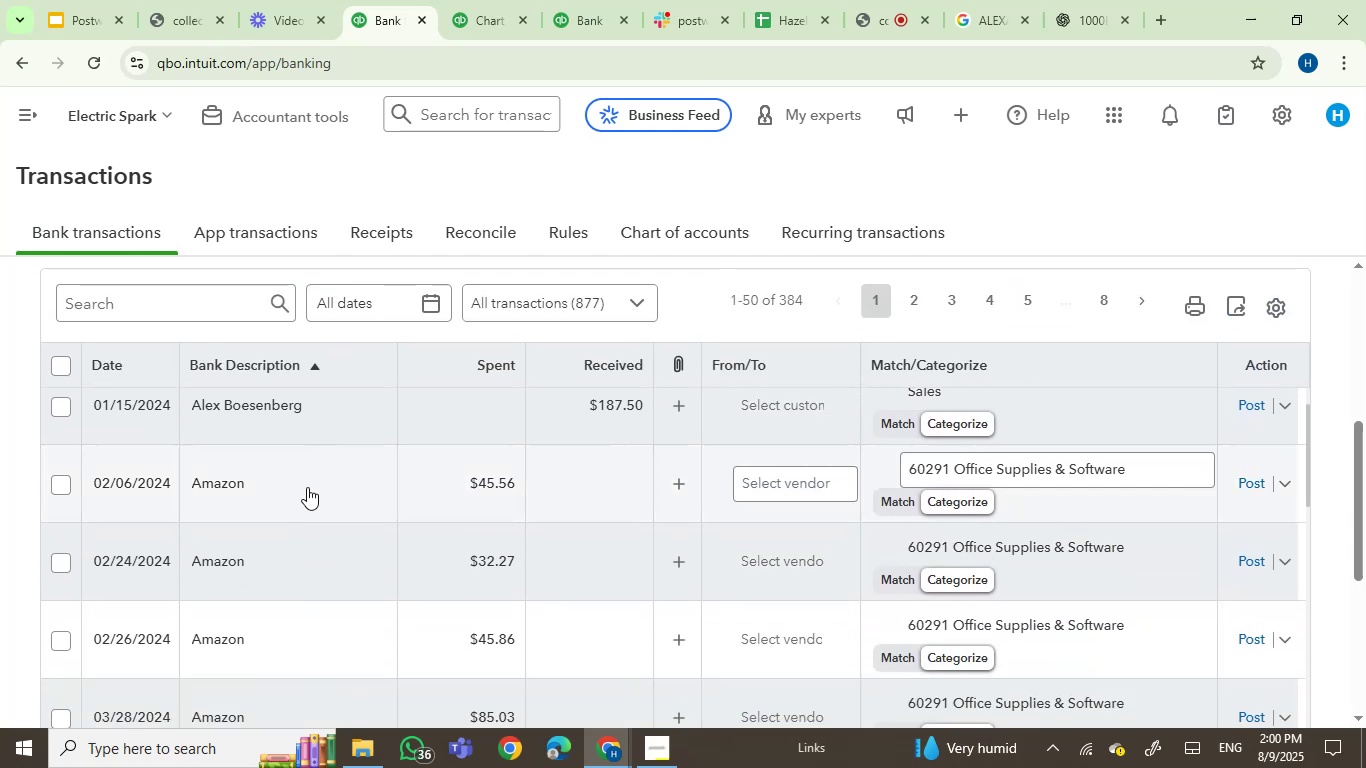 
mouse_move([330, 537])
 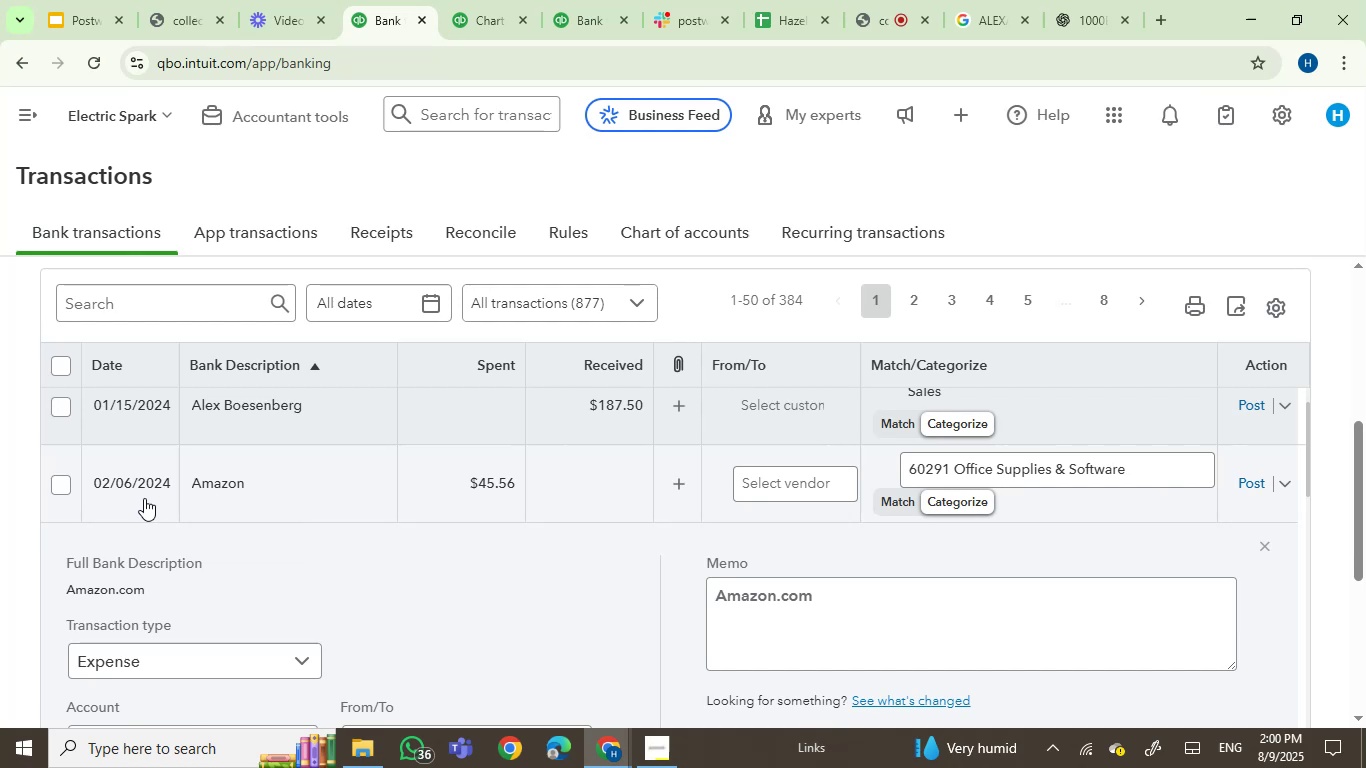 
left_click([57, 484])
 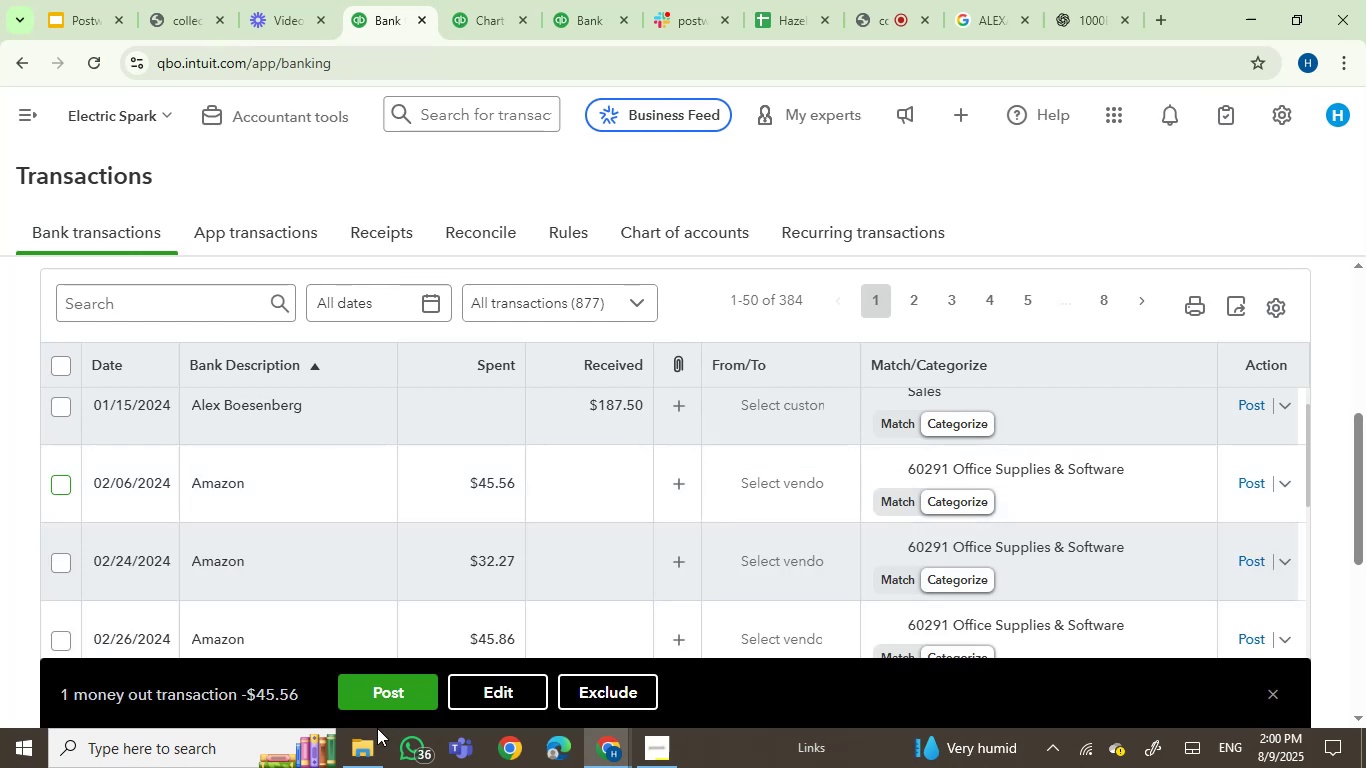 
left_click([367, 743])
 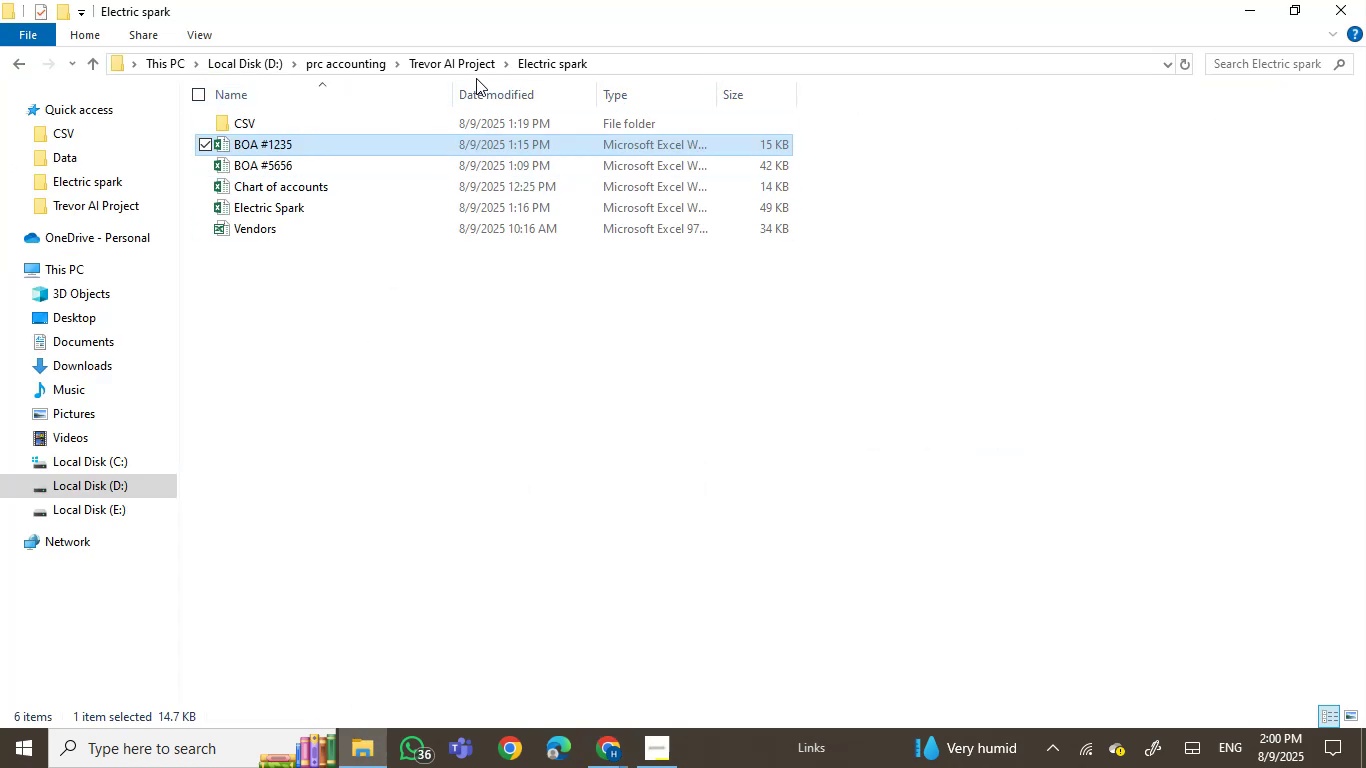 
left_click([475, 59])
 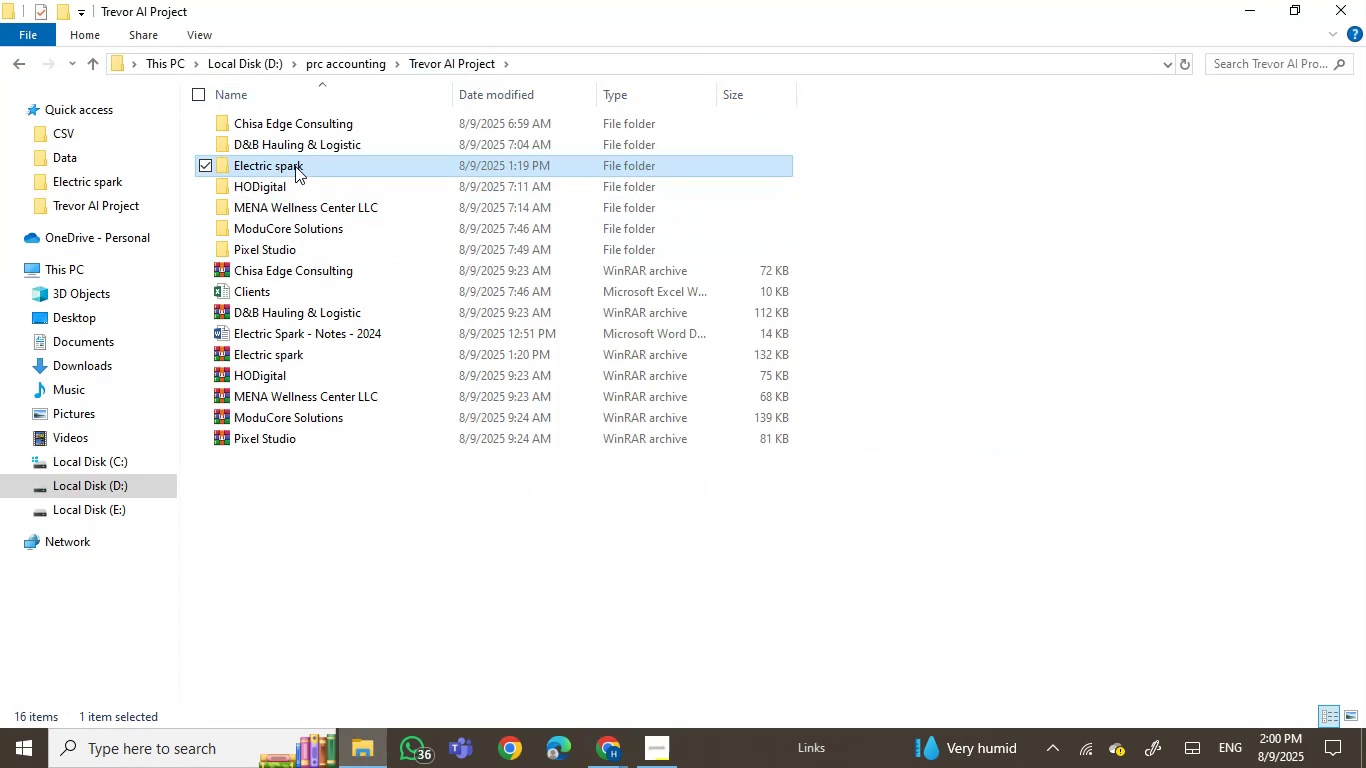 
double_click([305, 156])
 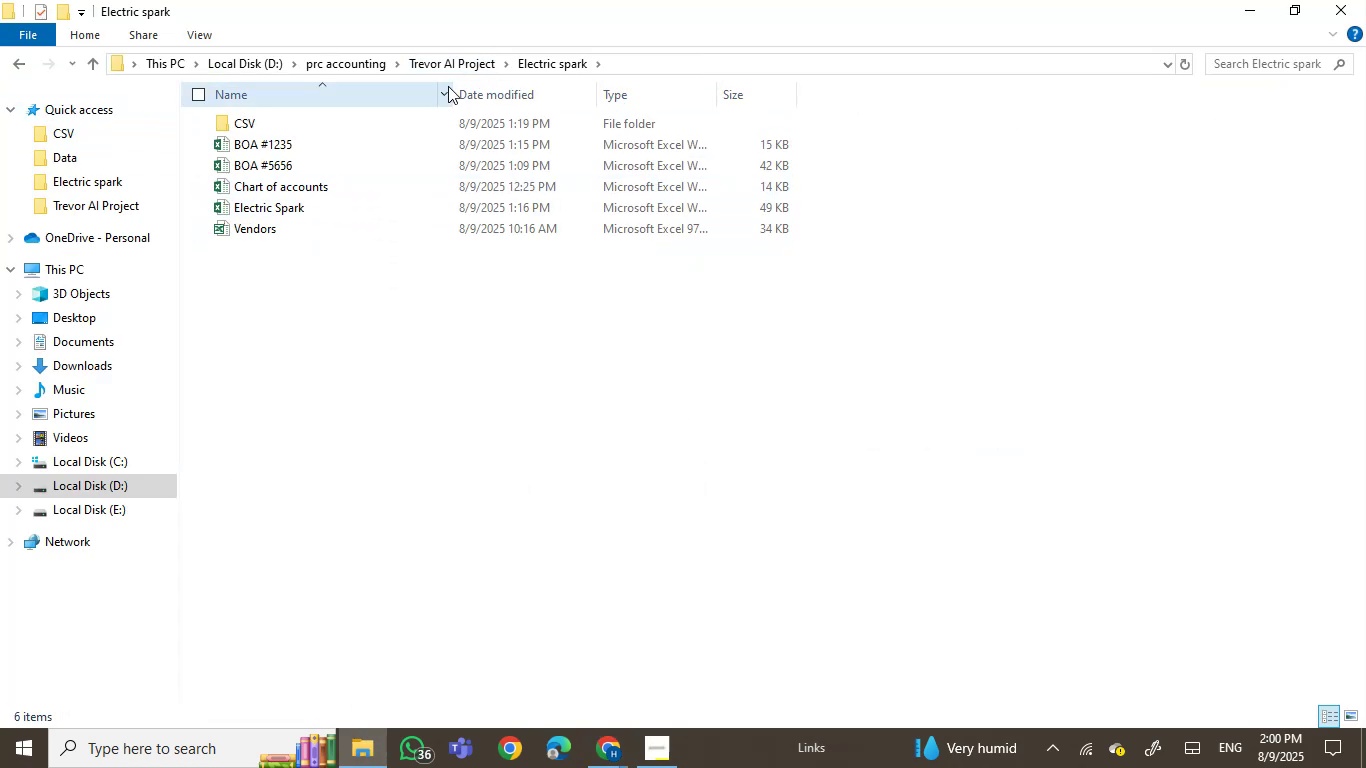 
left_click([456, 66])
 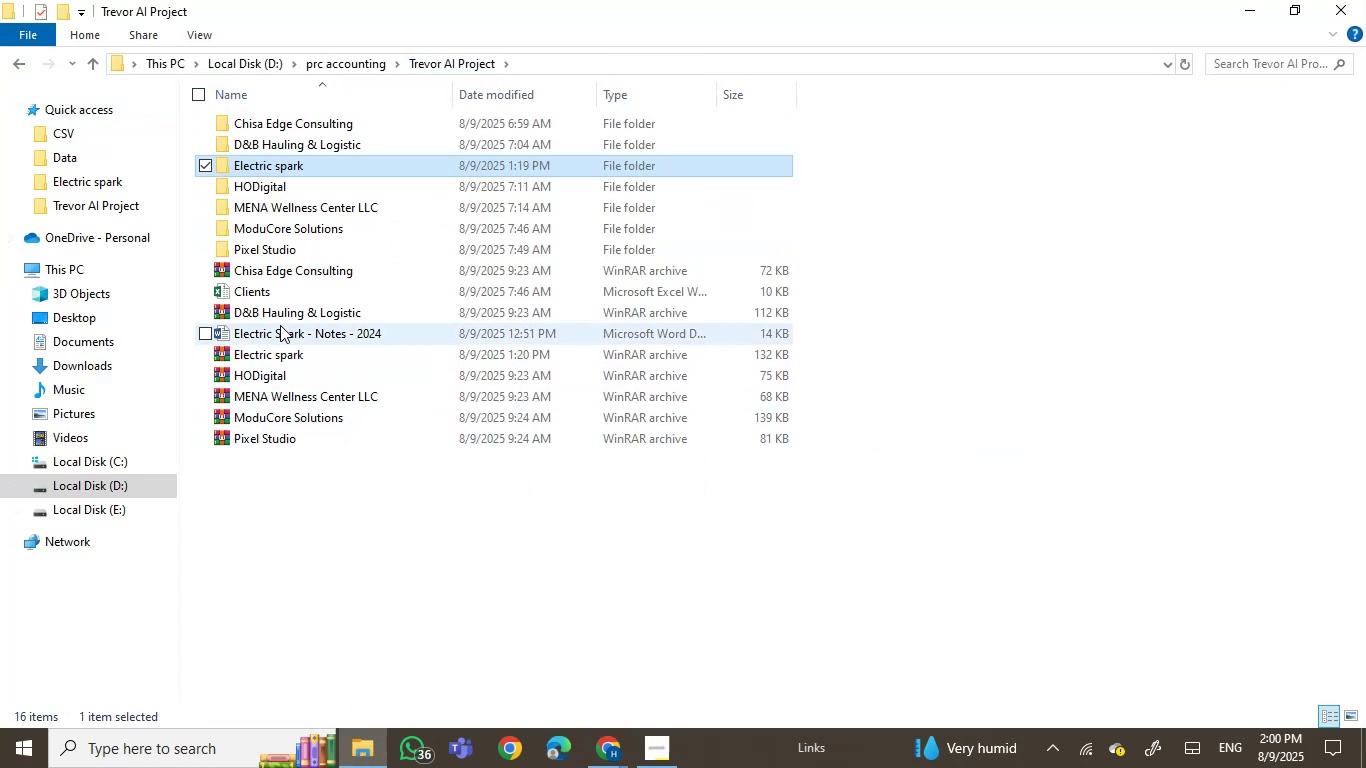 
left_click([273, 331])
 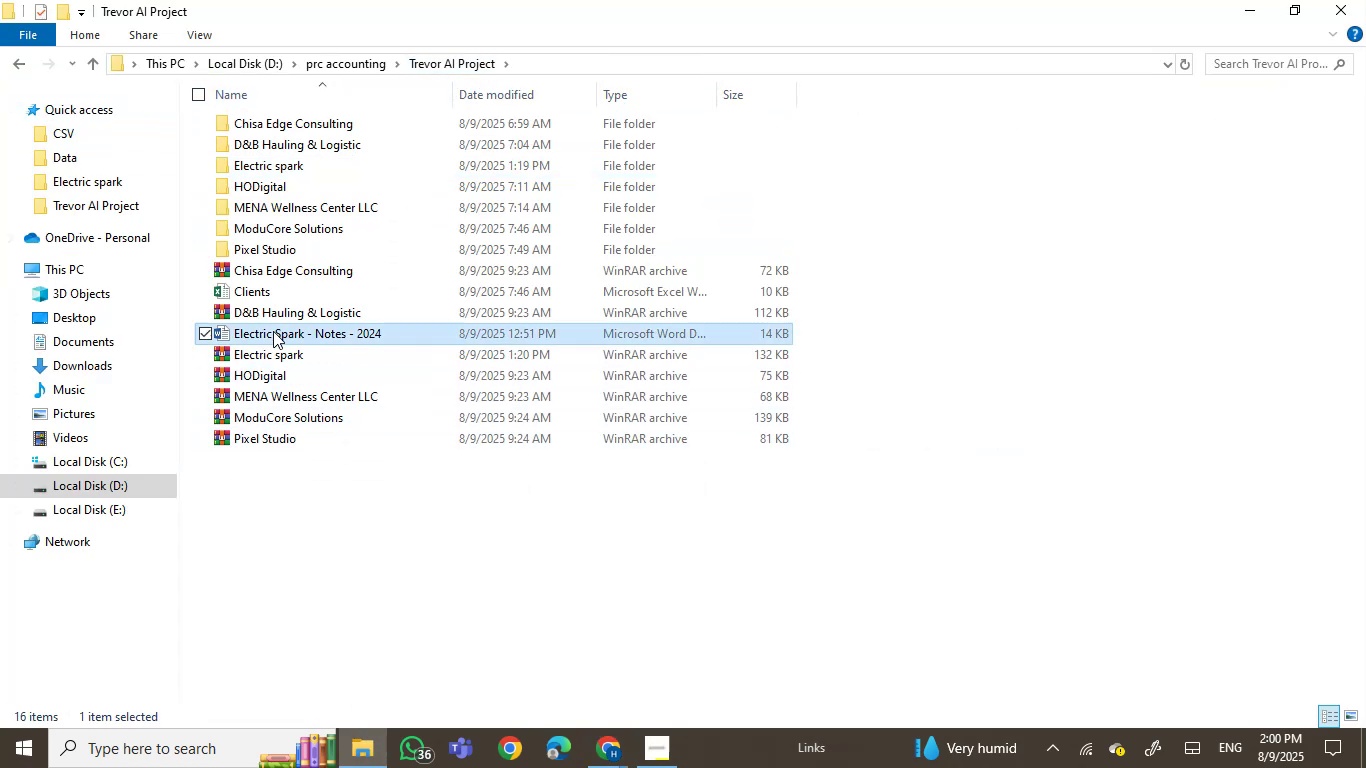 
key(Control+X)
 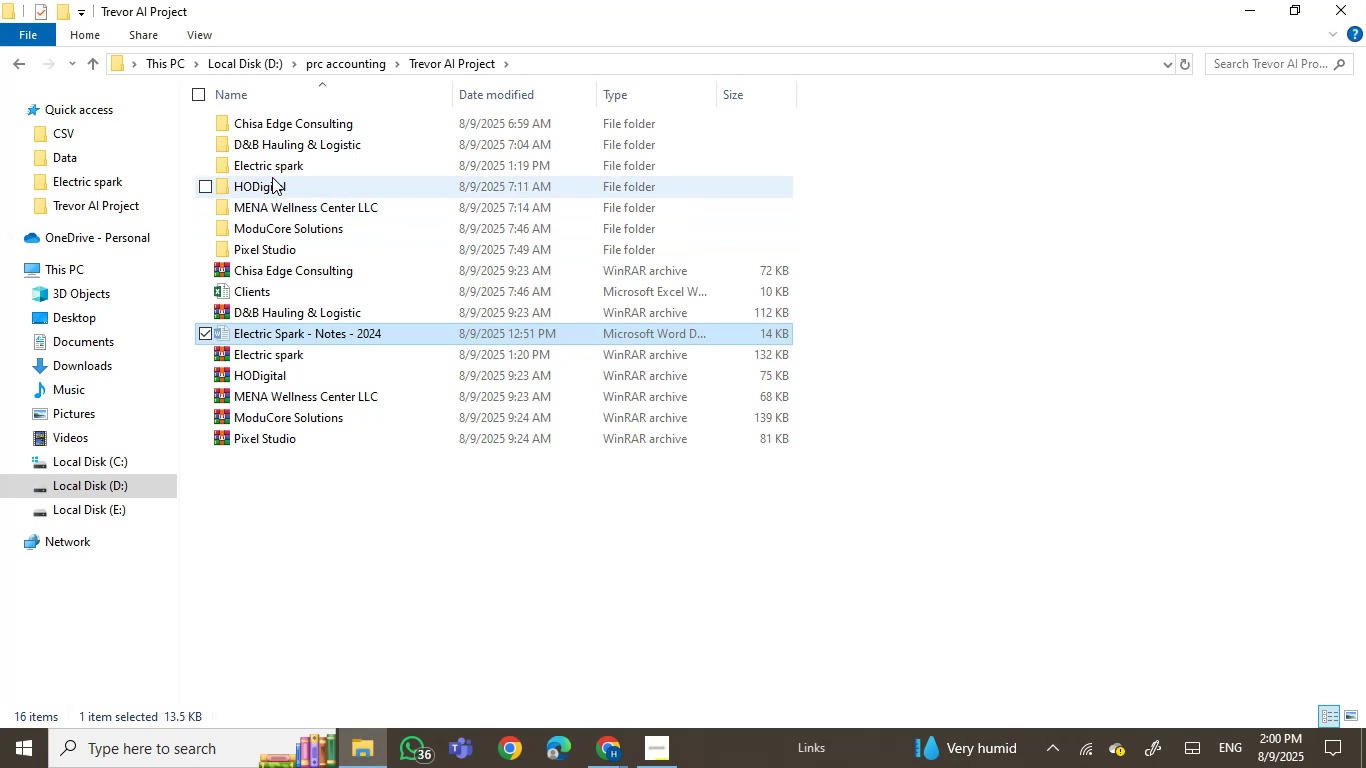 
double_click([280, 162])
 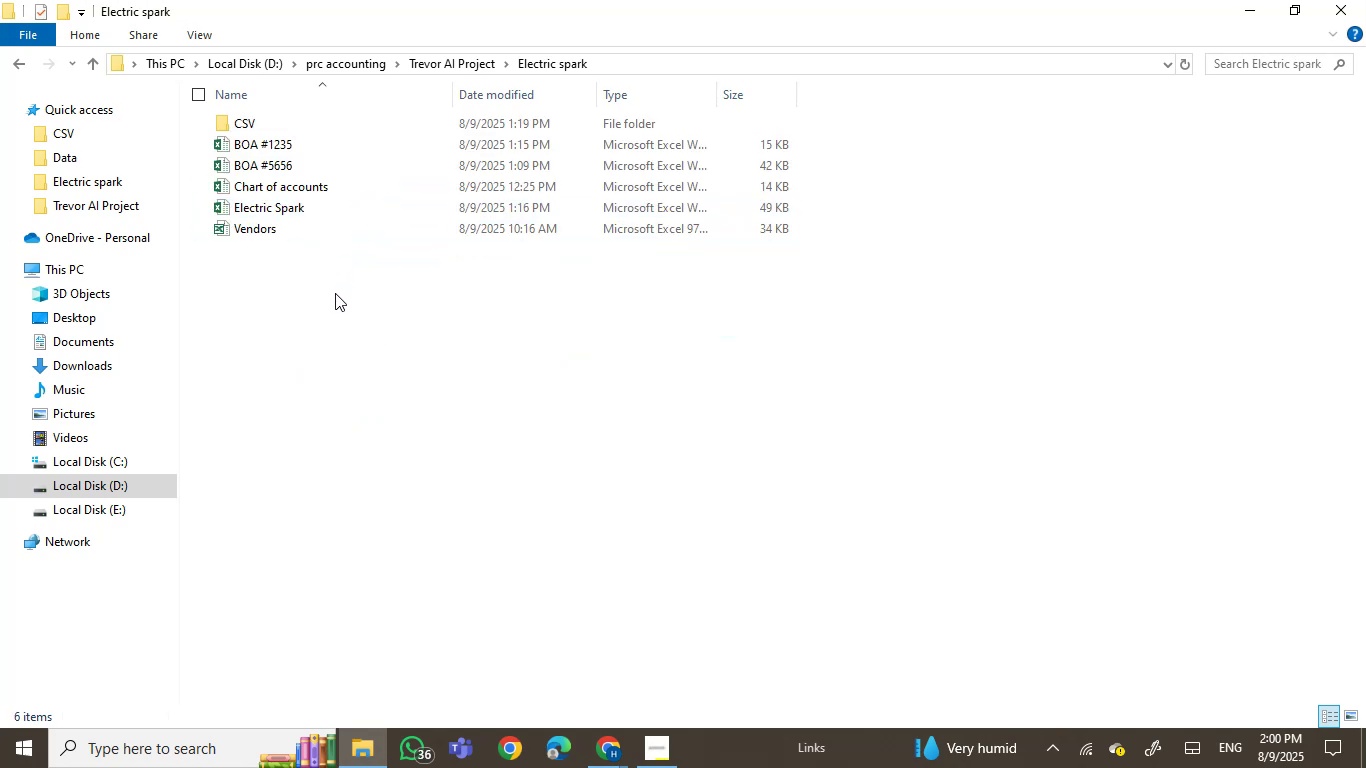 
key(Control+V)
 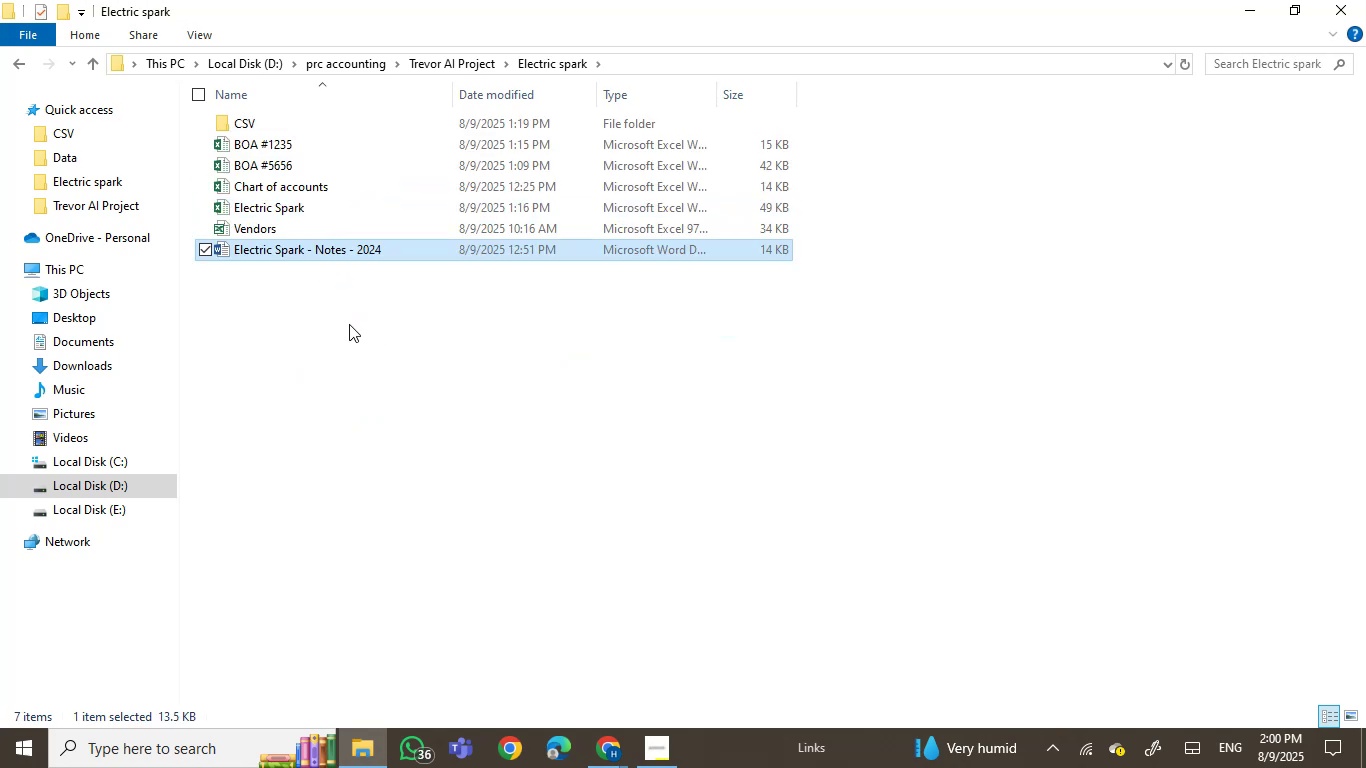 
left_click([350, 325])
 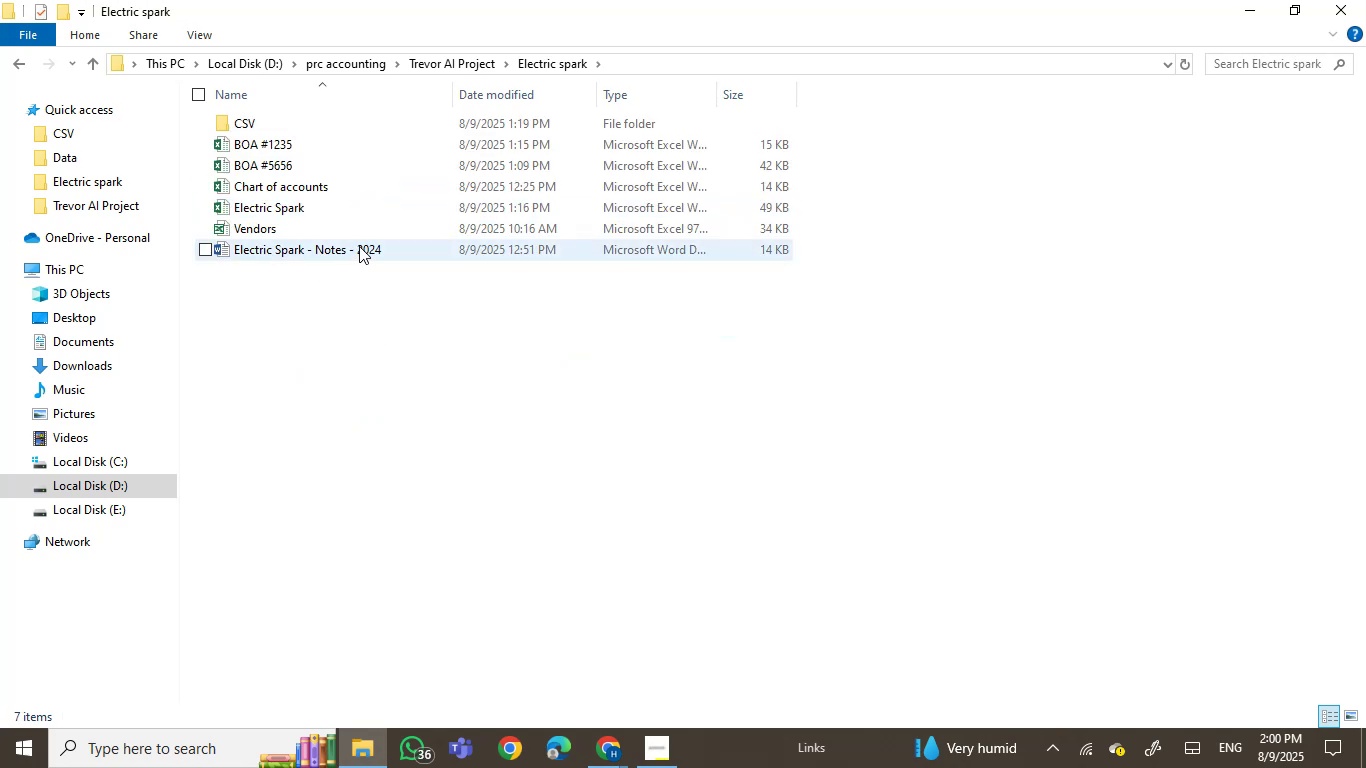 
double_click([359, 246])
 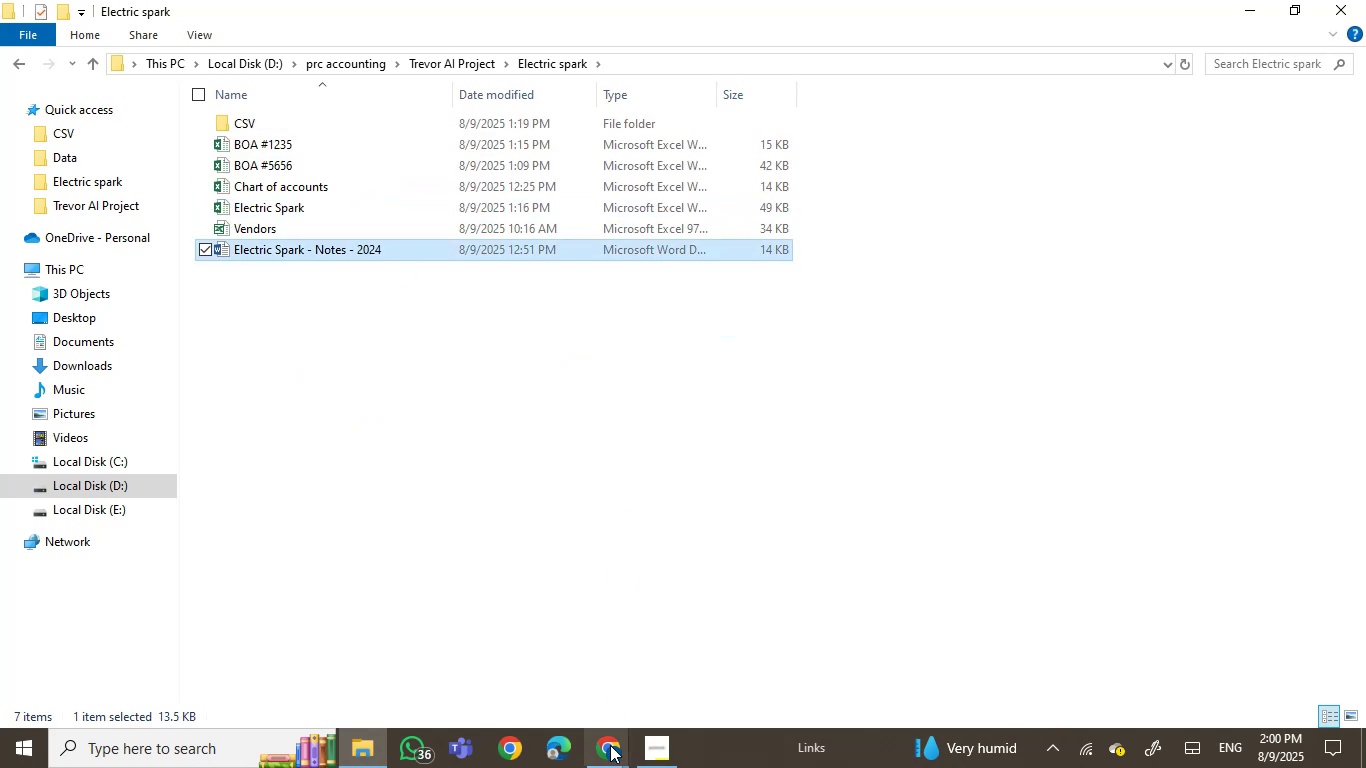 
left_click([610, 749])
 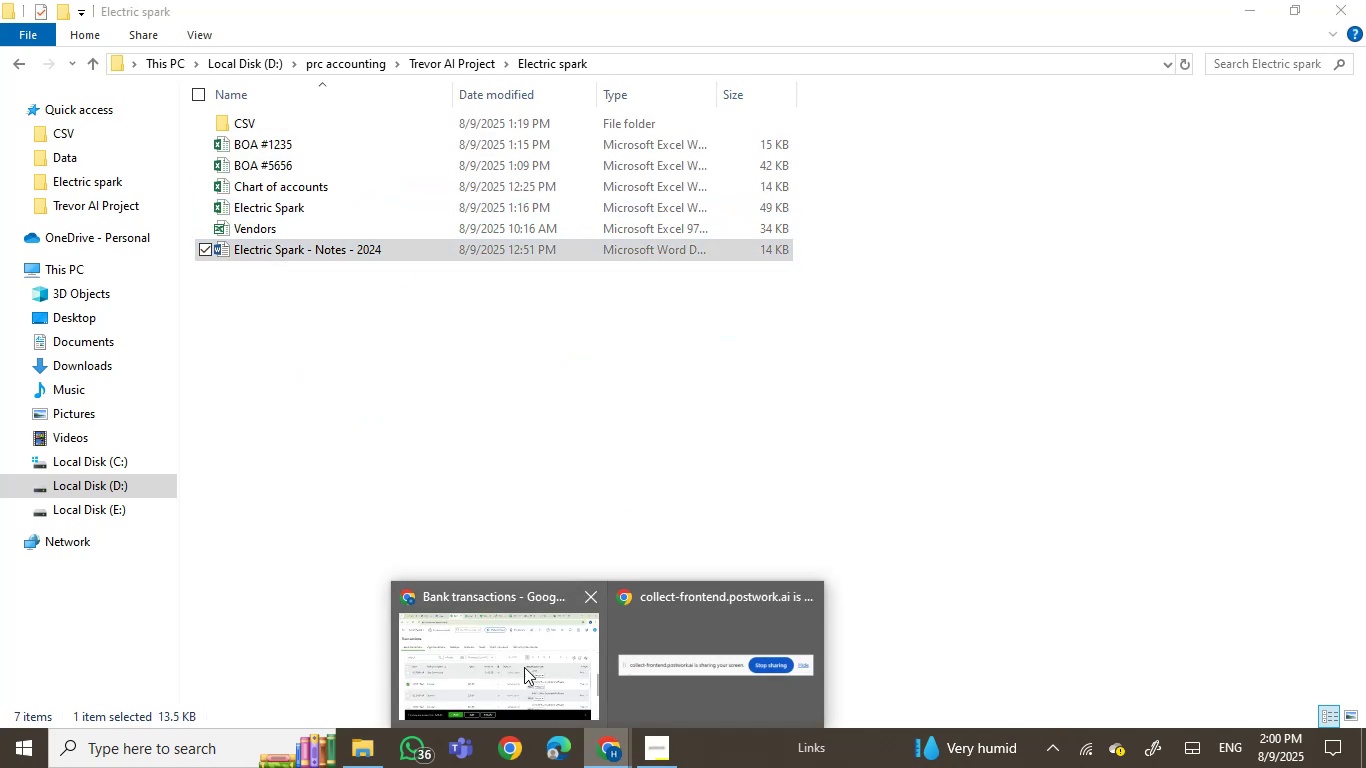 
left_click([511, 664])
 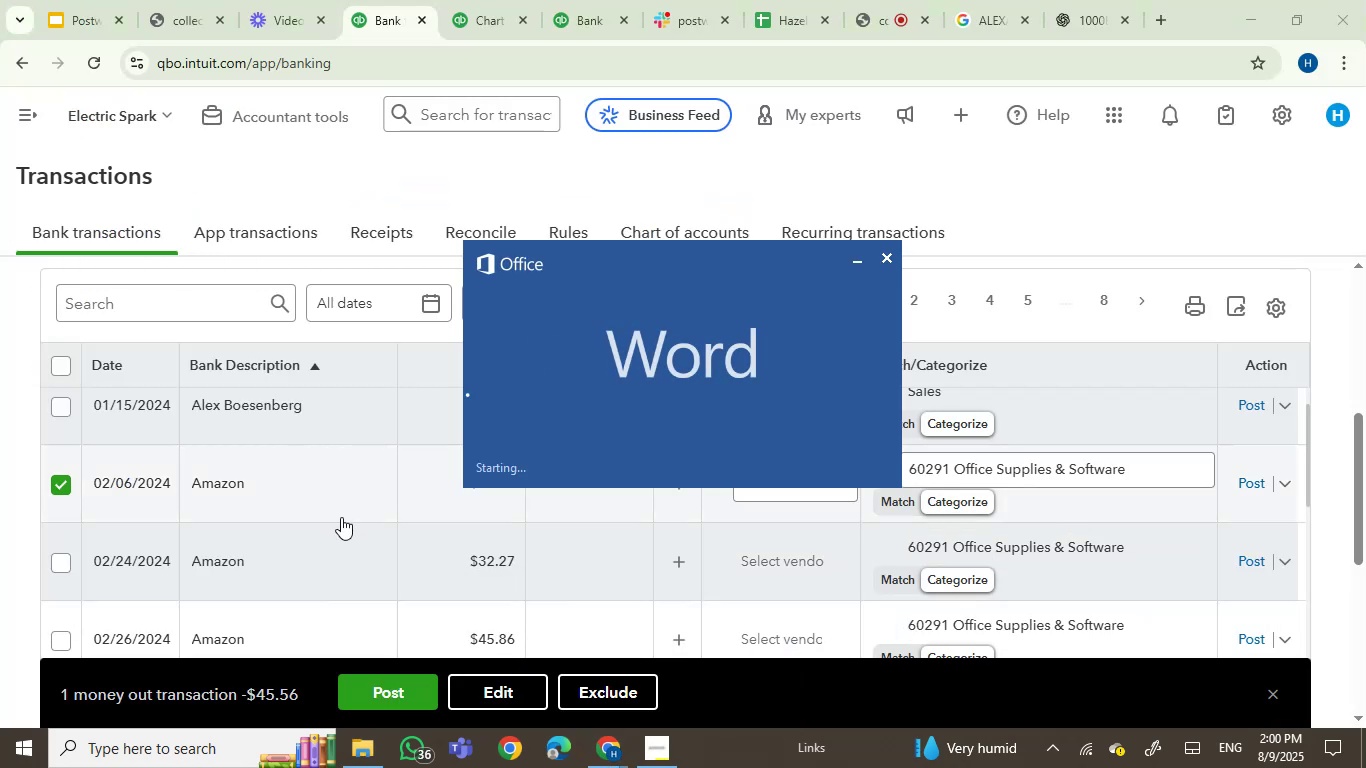 
left_click([341, 517])
 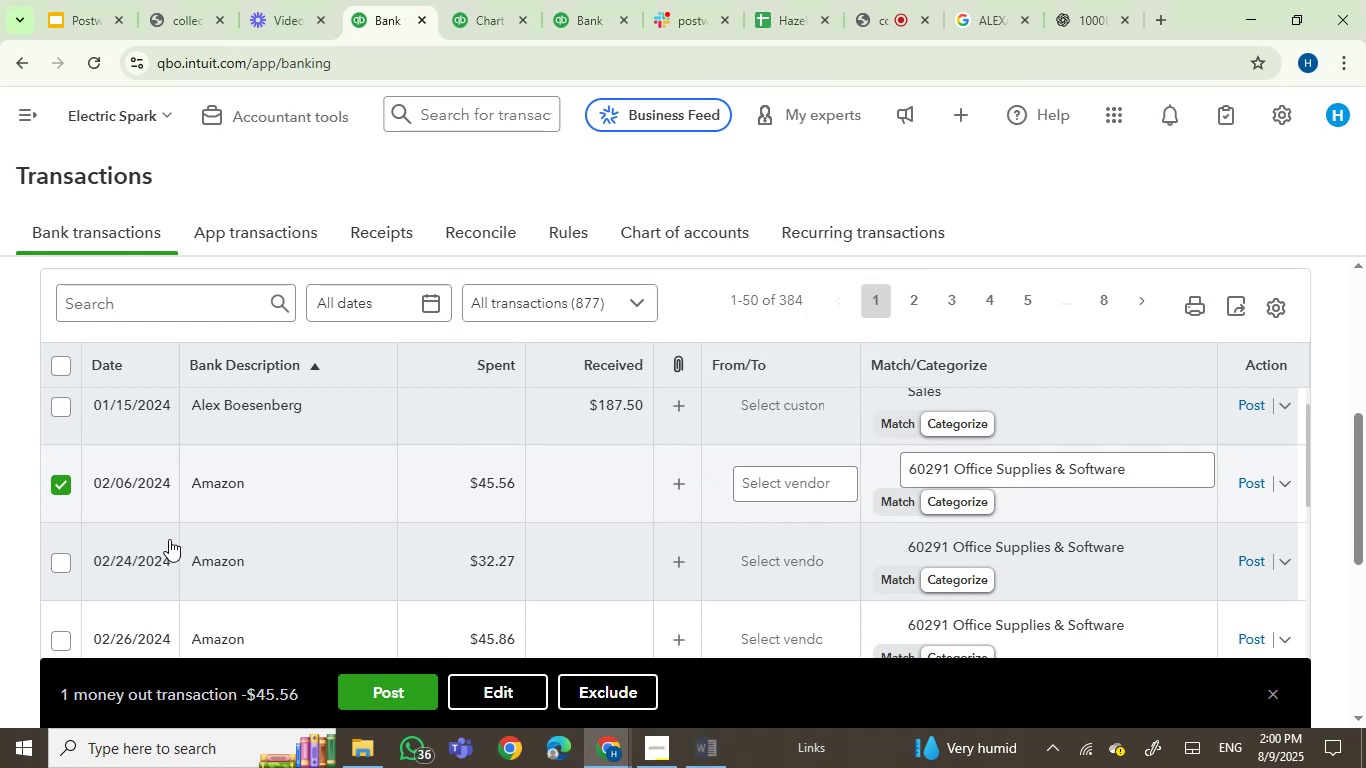 
scroll: coordinate [257, 546], scroll_direction: down, amount: 1.0
 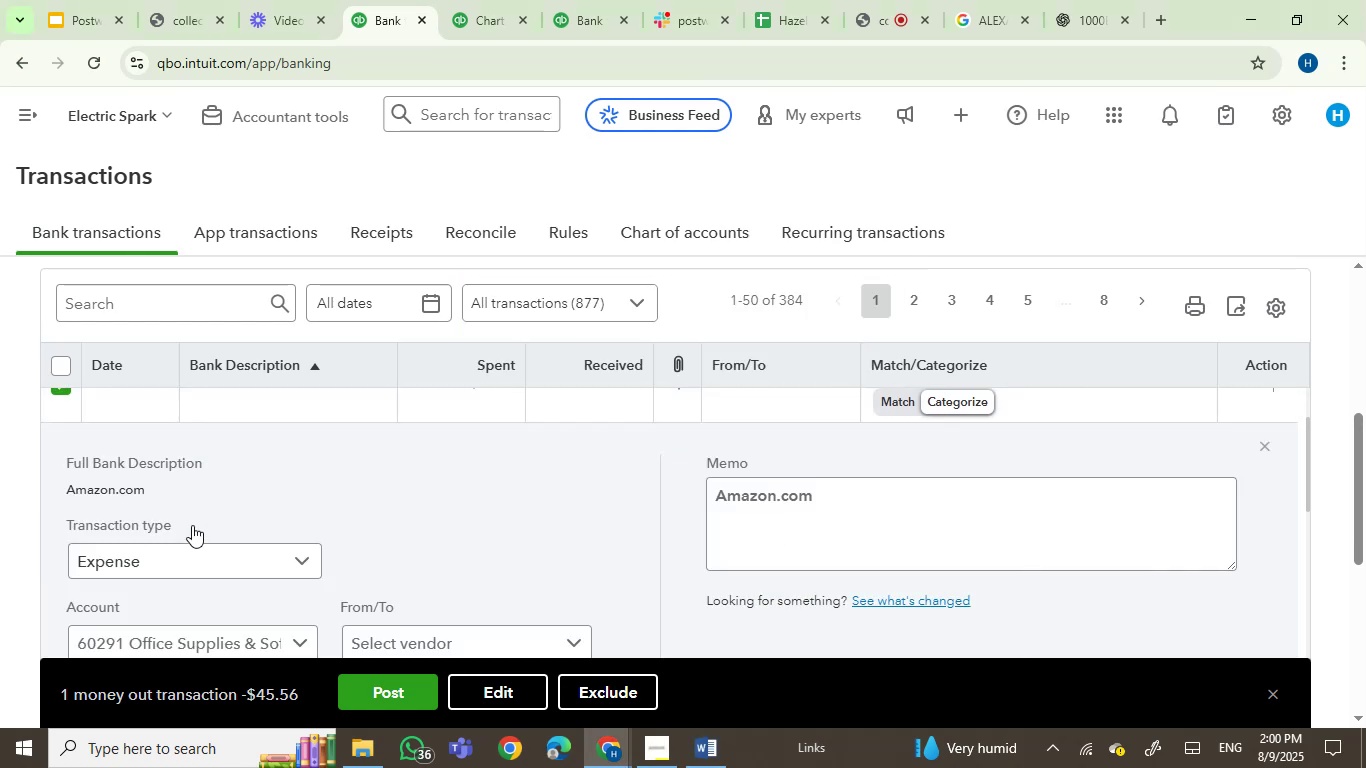 
scroll: coordinate [249, 537], scroll_direction: up, amount: 1.0
 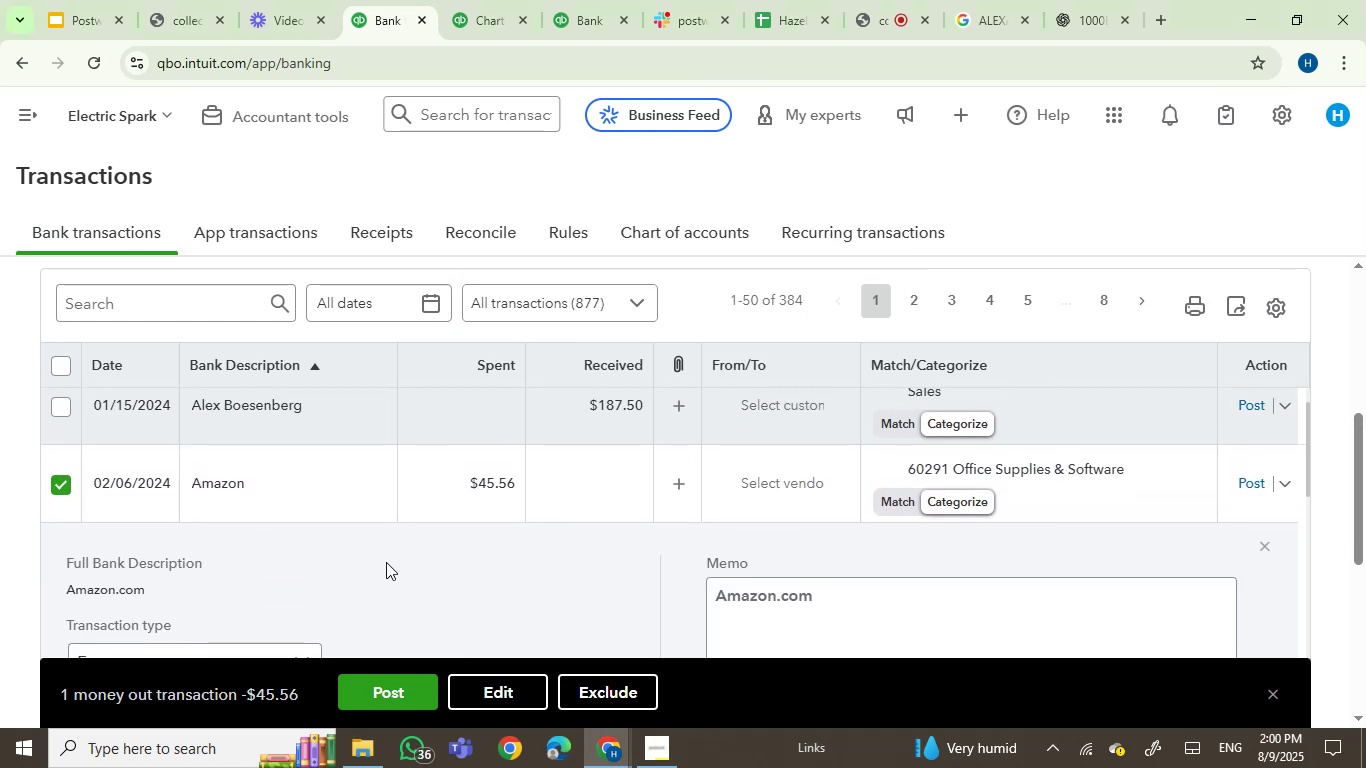 
left_click([308, 492])
 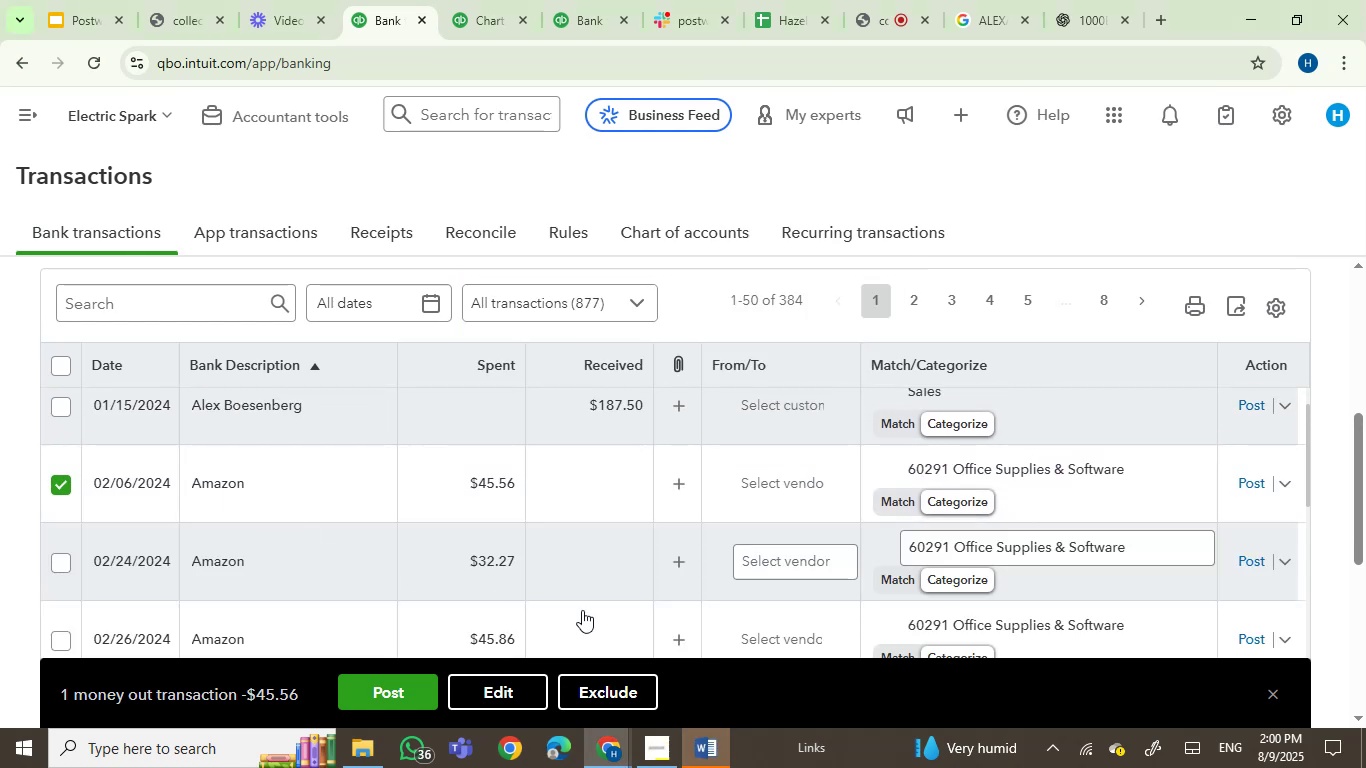 
left_click([696, 757])
 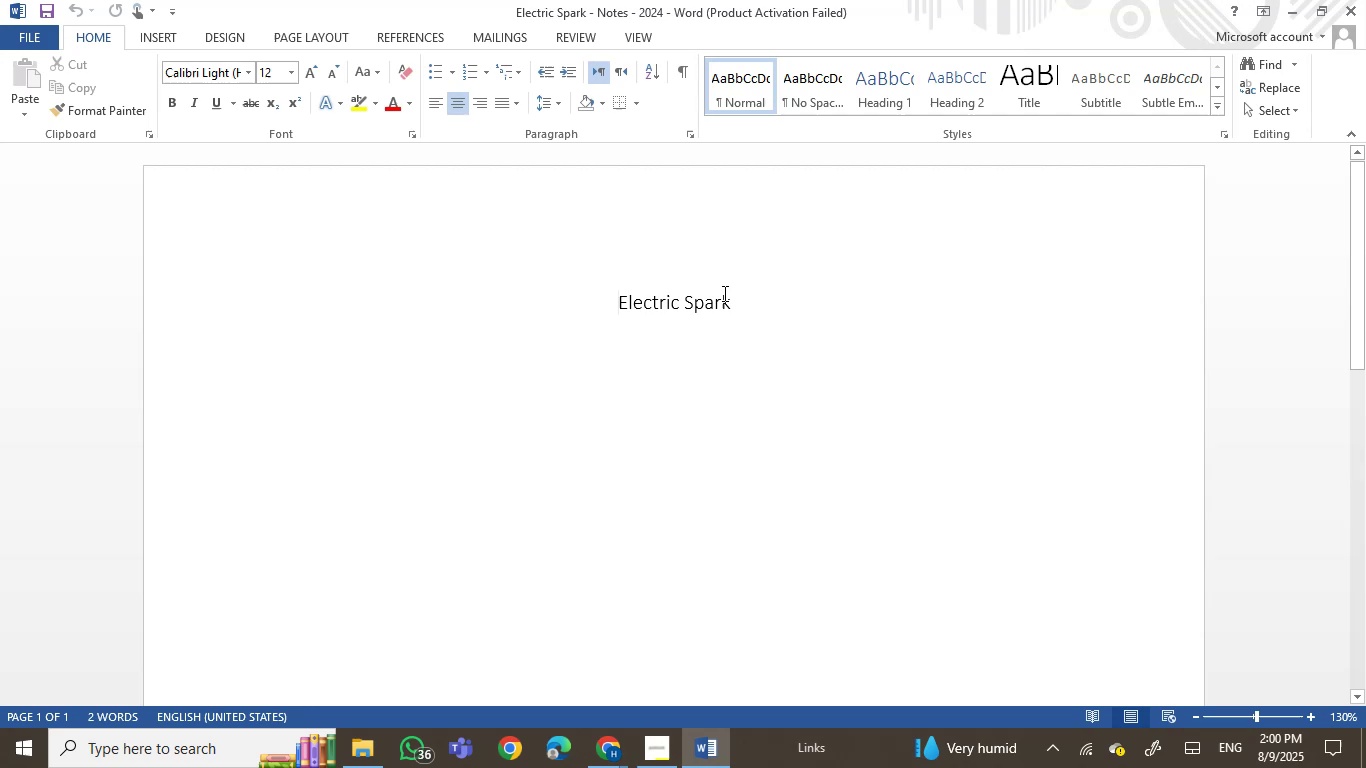 
left_click([746, 306])
 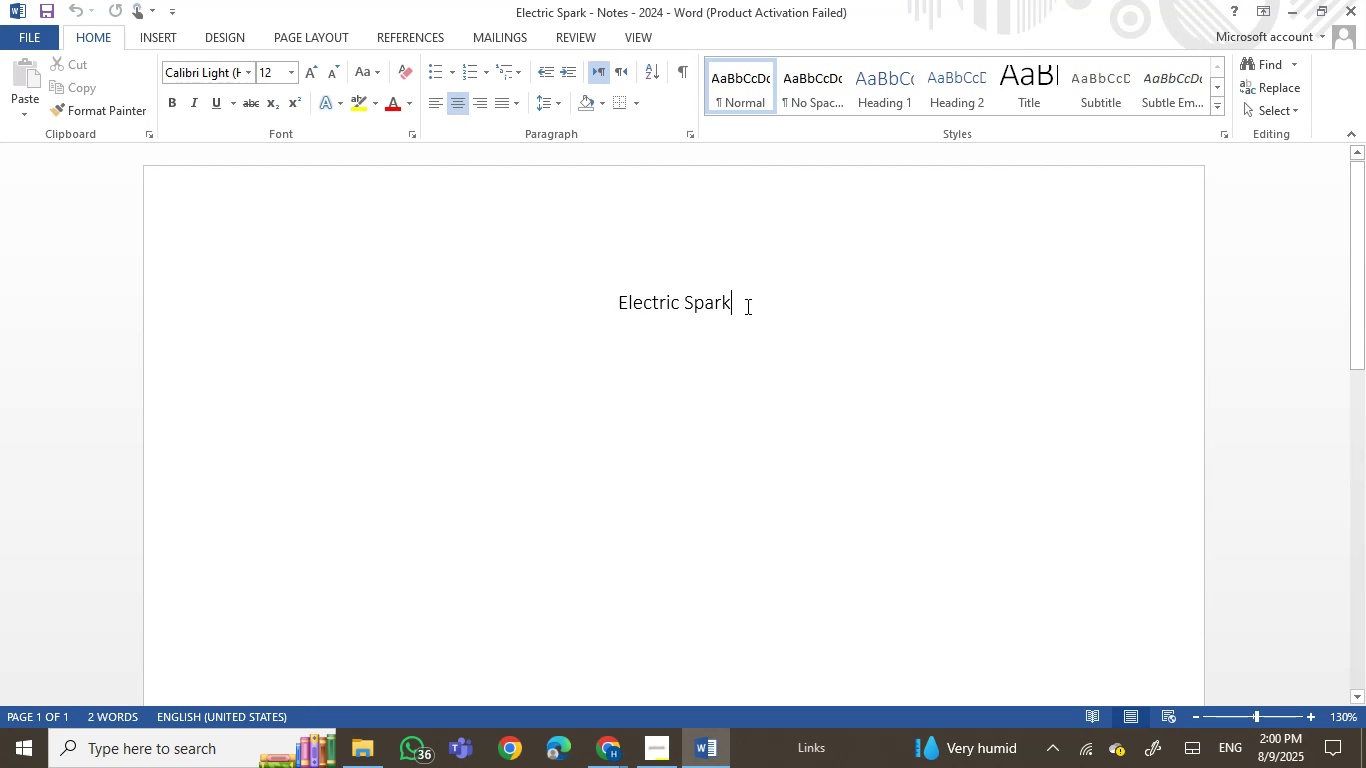 
key(Enter)
 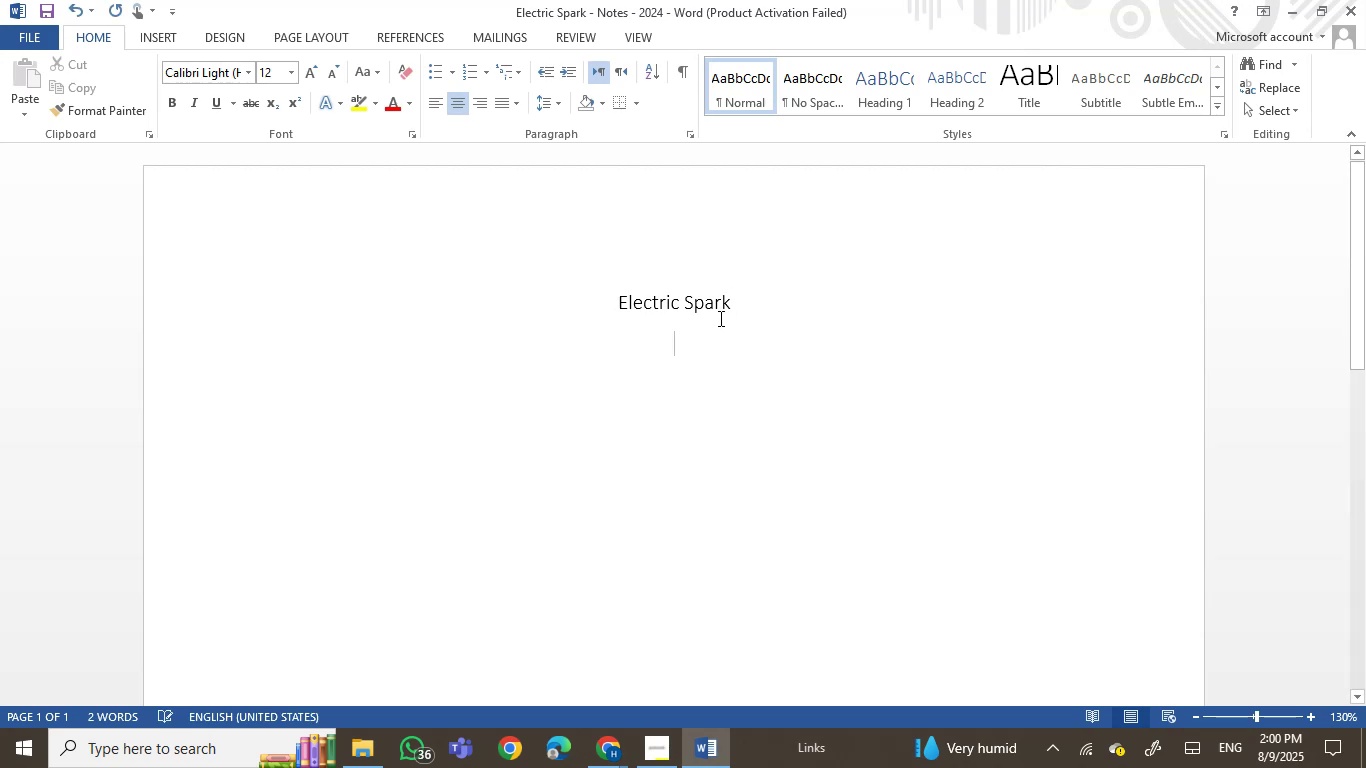 
key(Control+E)
 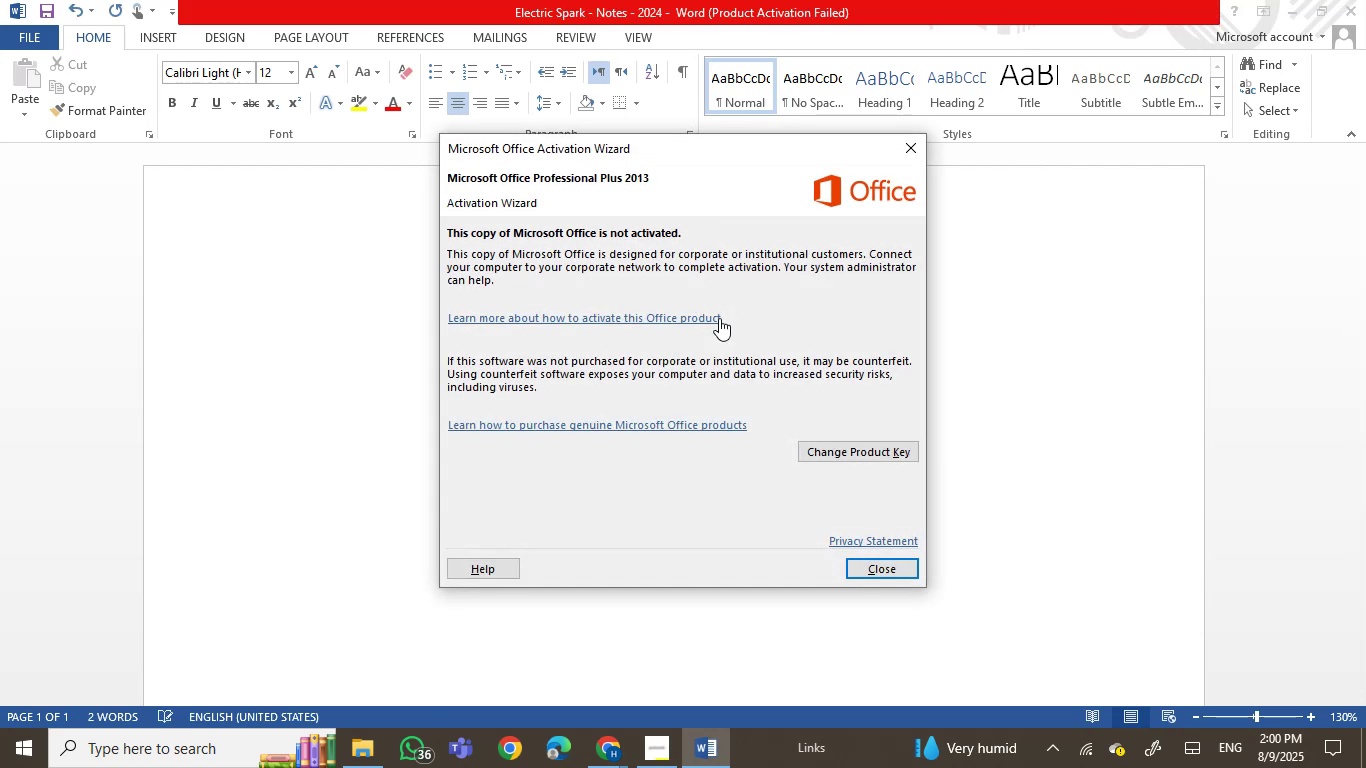 
key(Enter)
 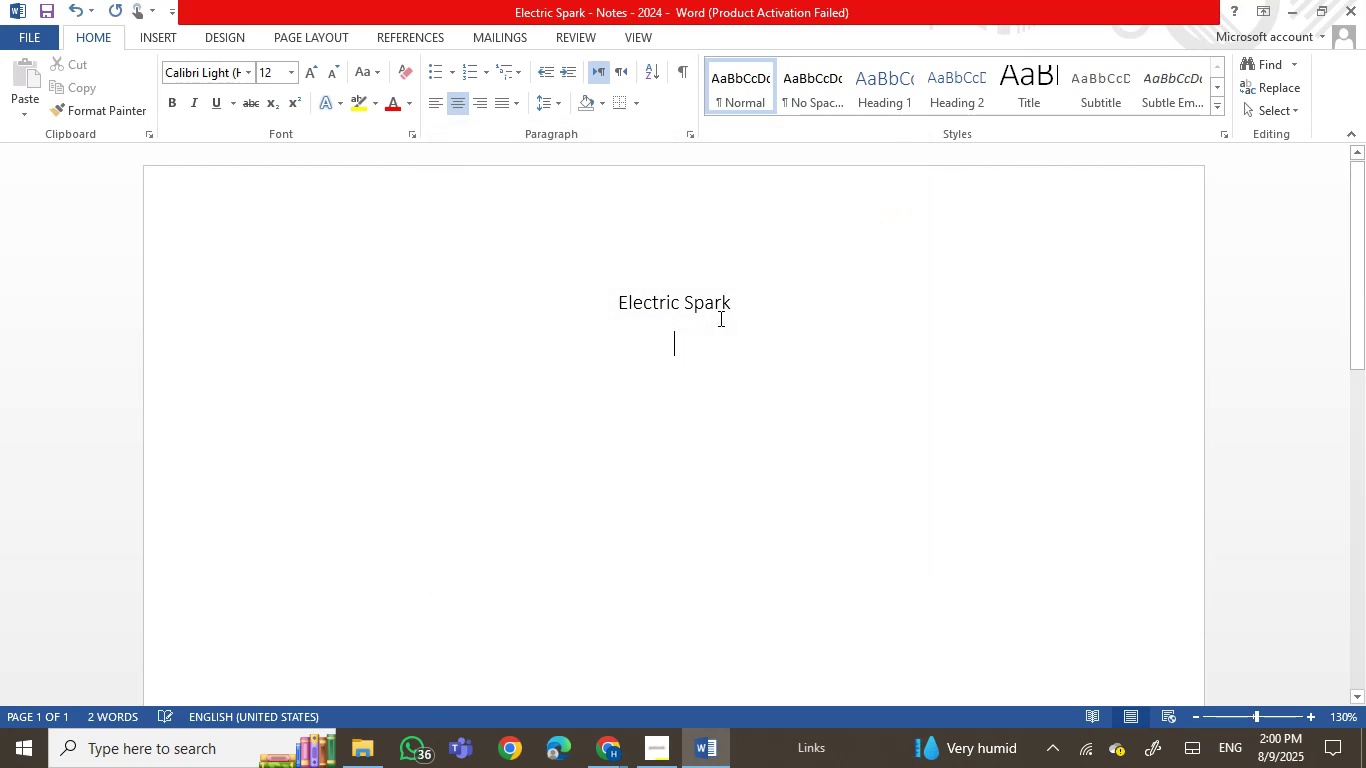 
key(Control+E)
 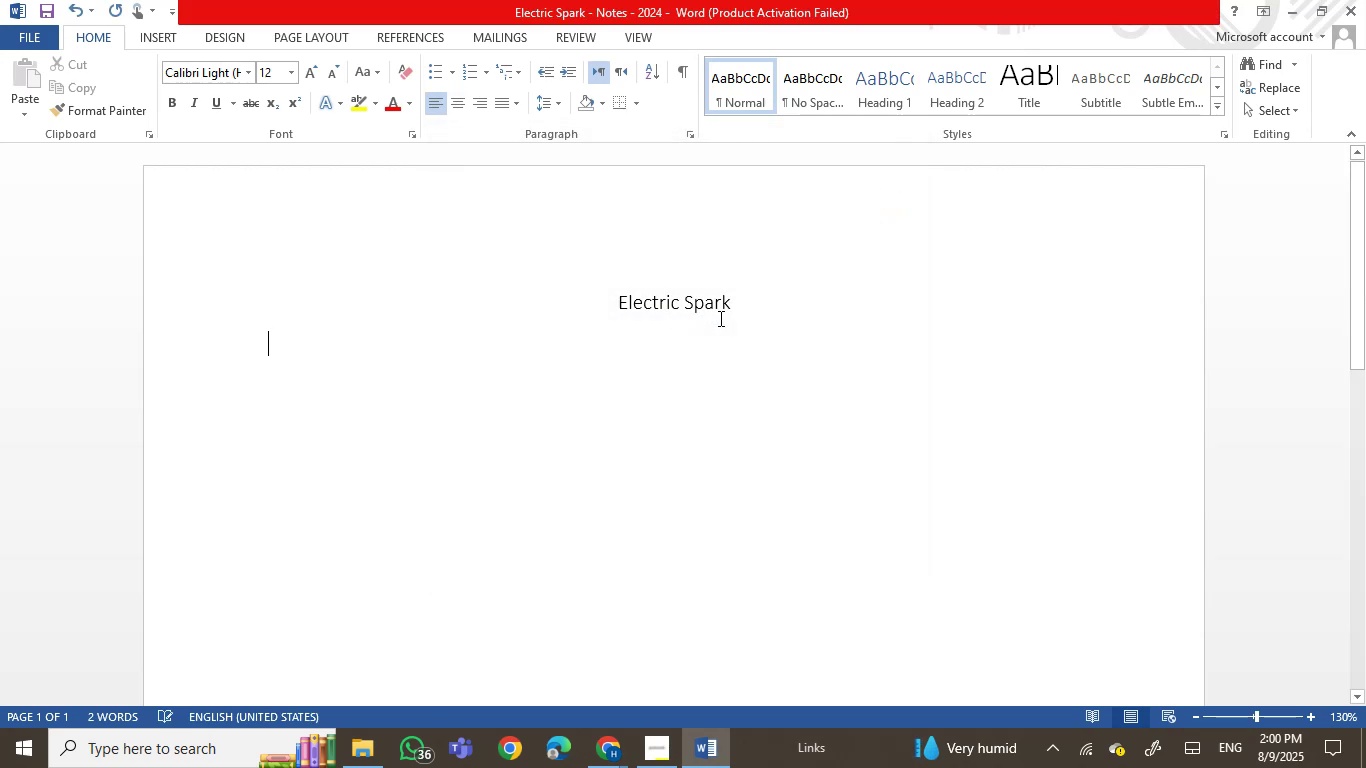 
type(Workl)
key(Backspace)
type( Done:)
 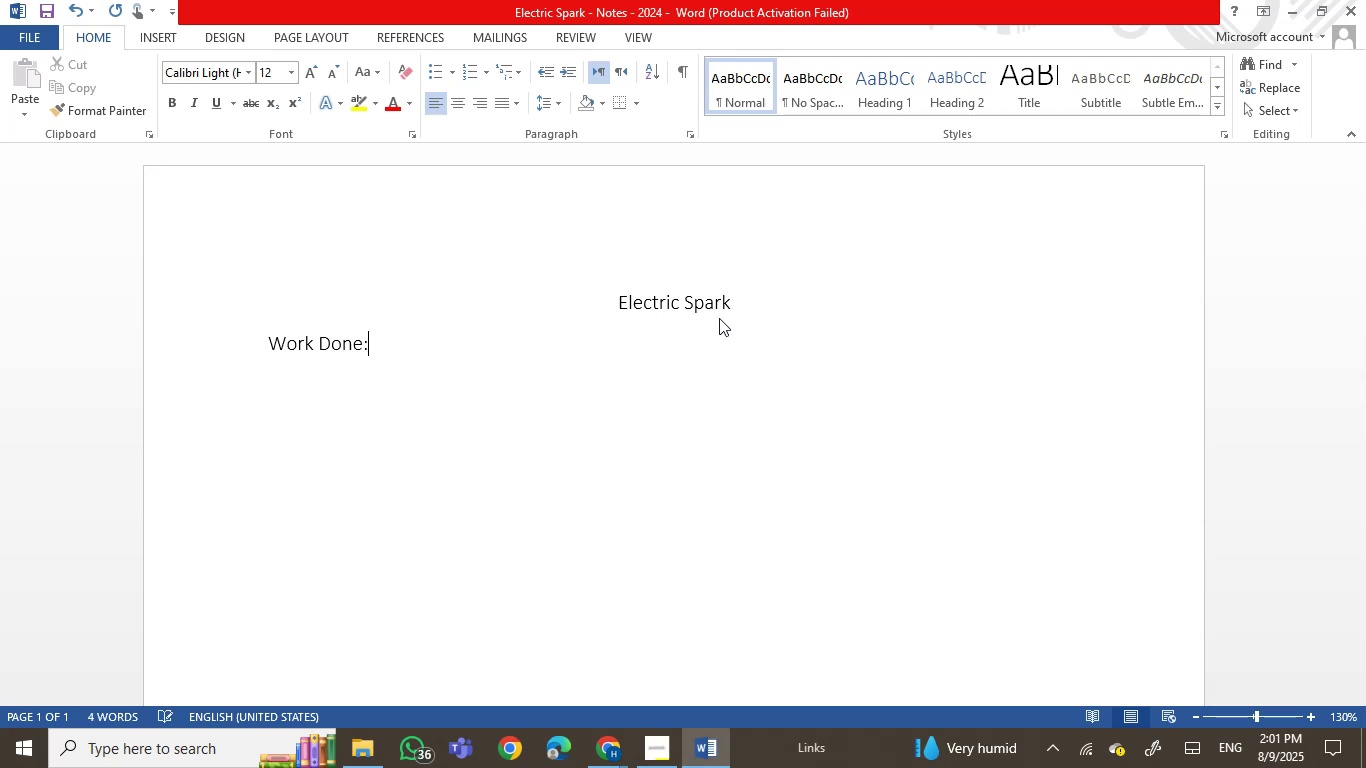 
key(Enter)
 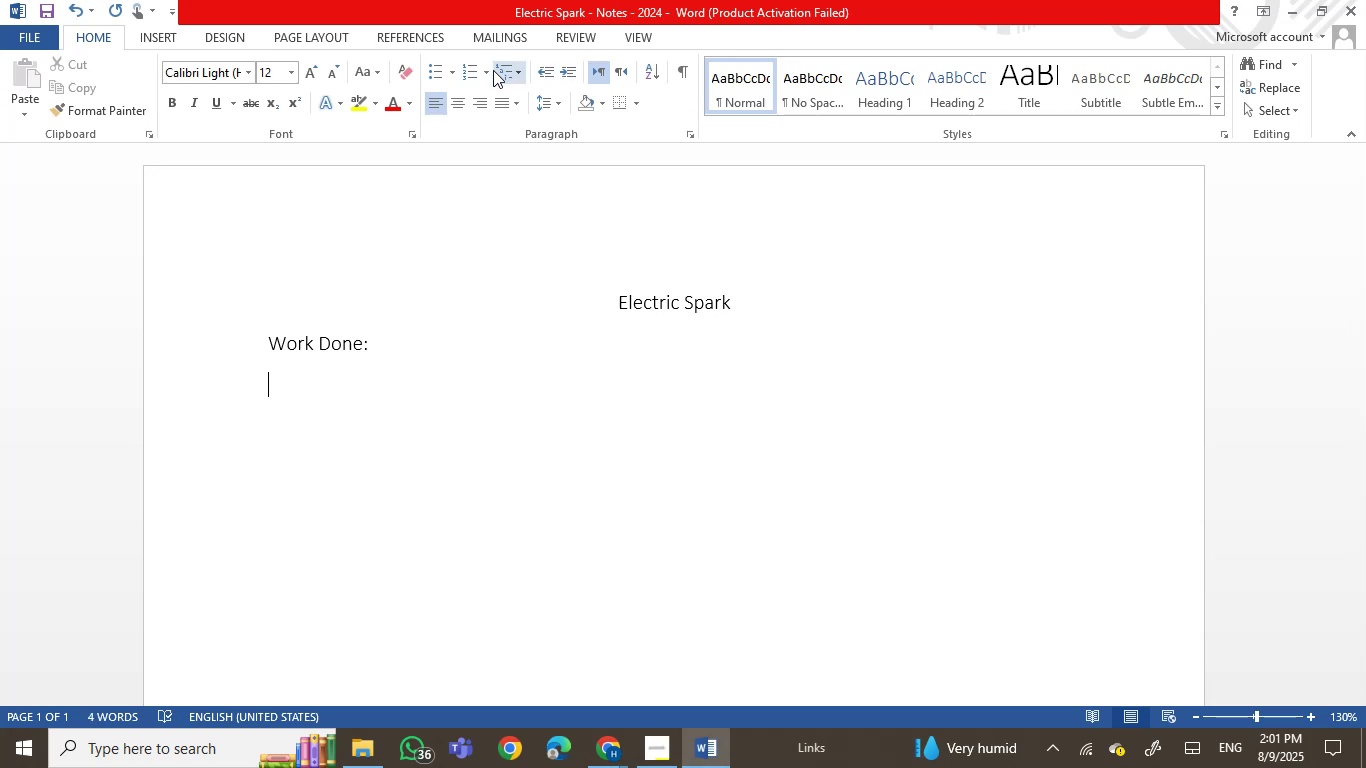 
left_click([467, 69])
 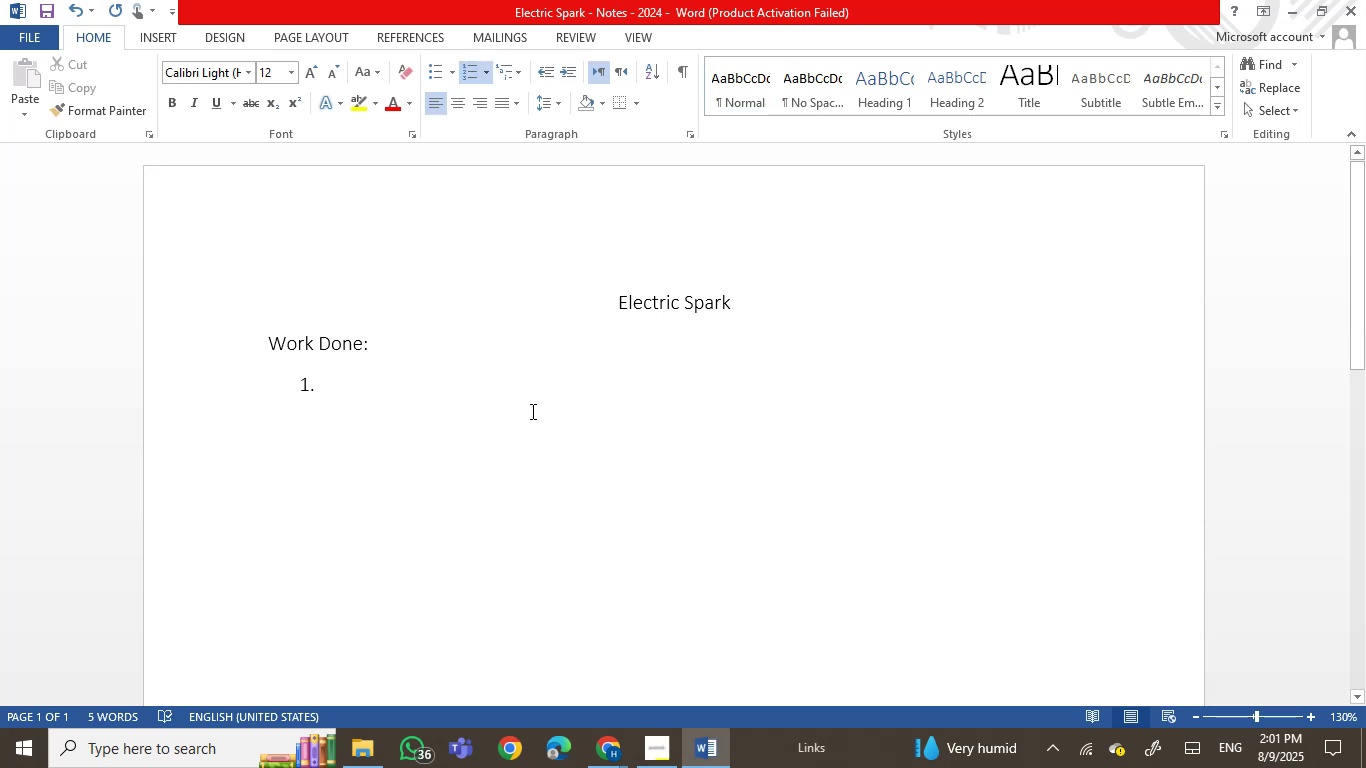 
type(BOA #)
 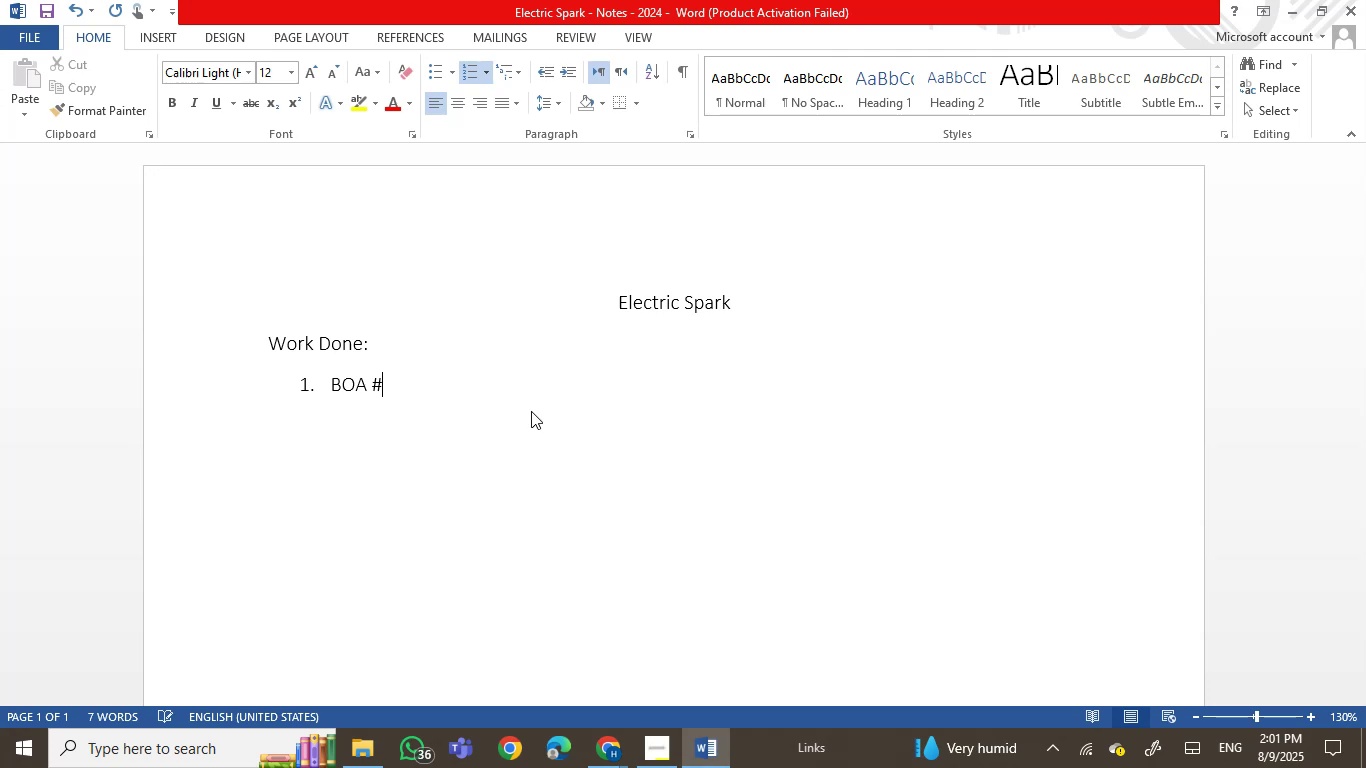 
key(Enter)
 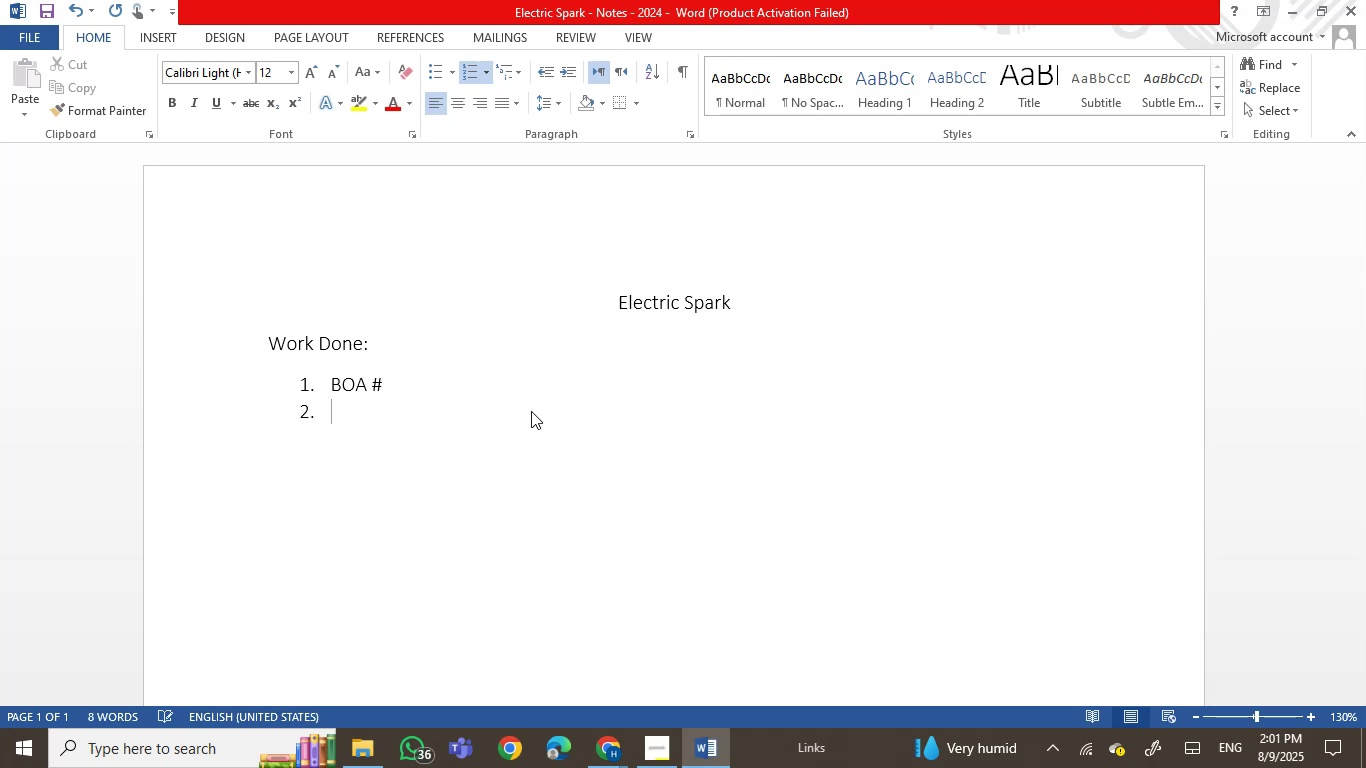 
type(BOA#)
key(Backspace)
type( #)
 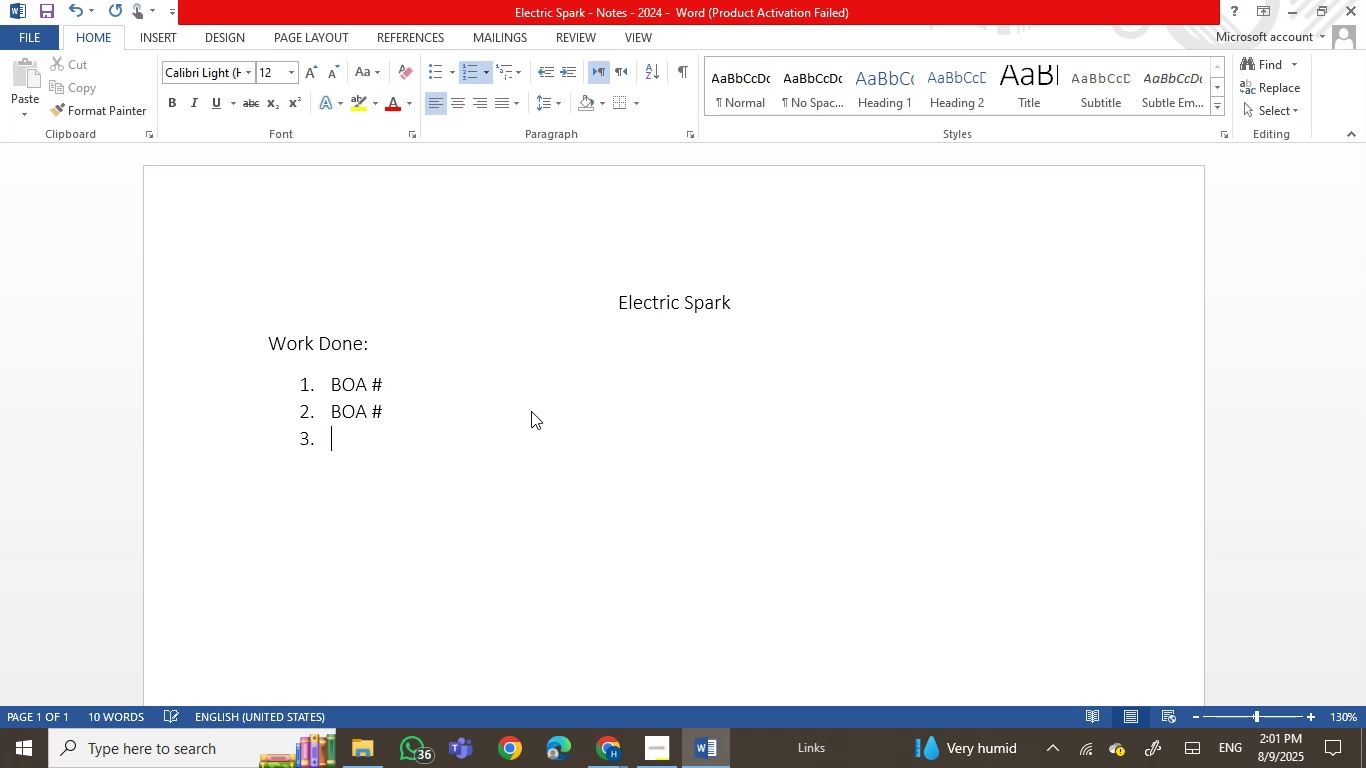 
 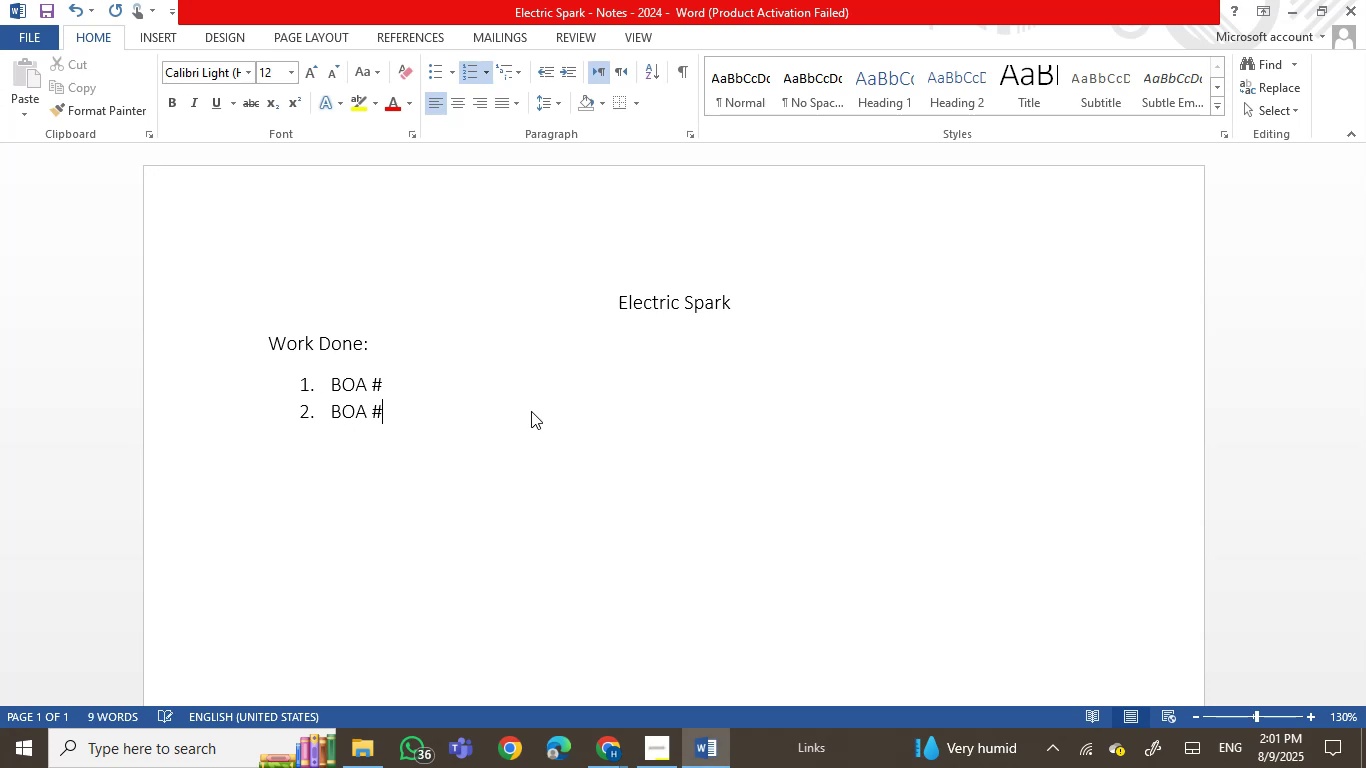 
key(Enter)
 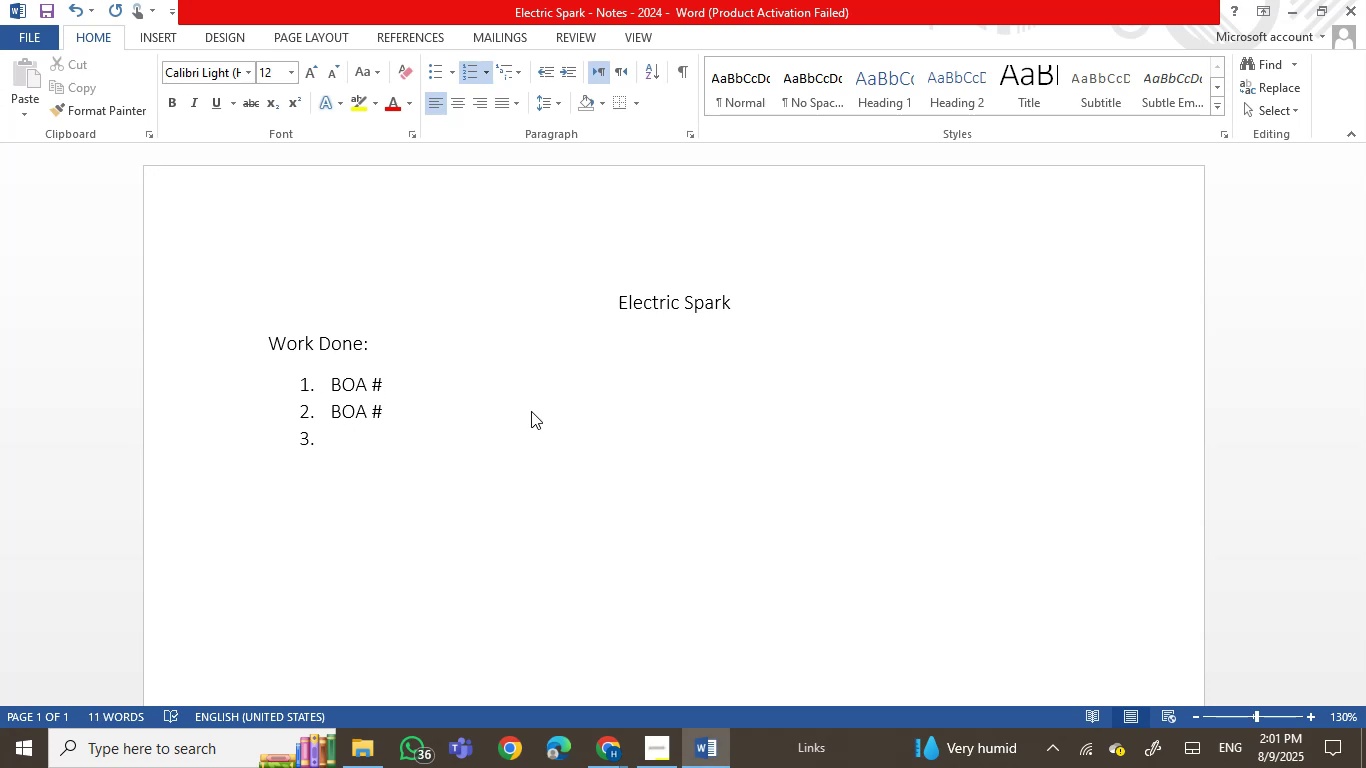 
key(Backspace)
 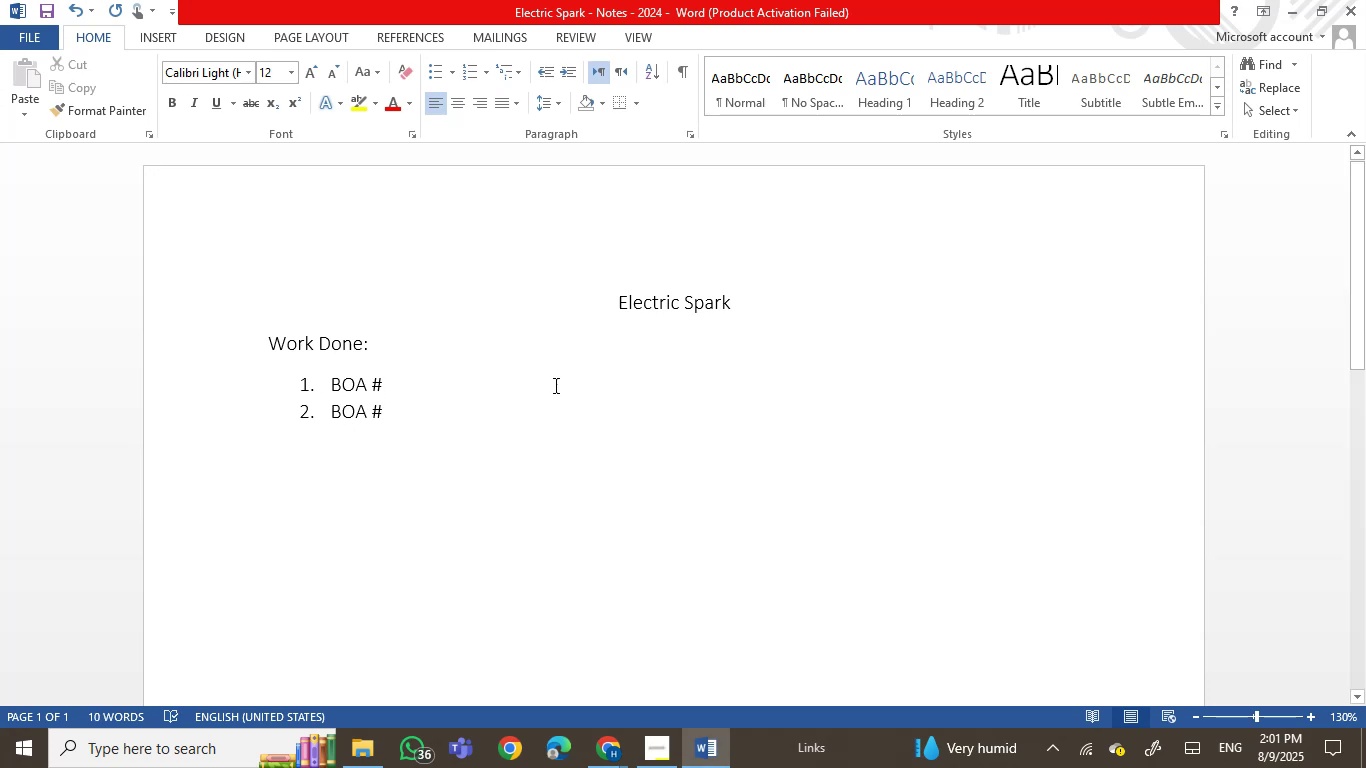 
left_click([456, 412])
 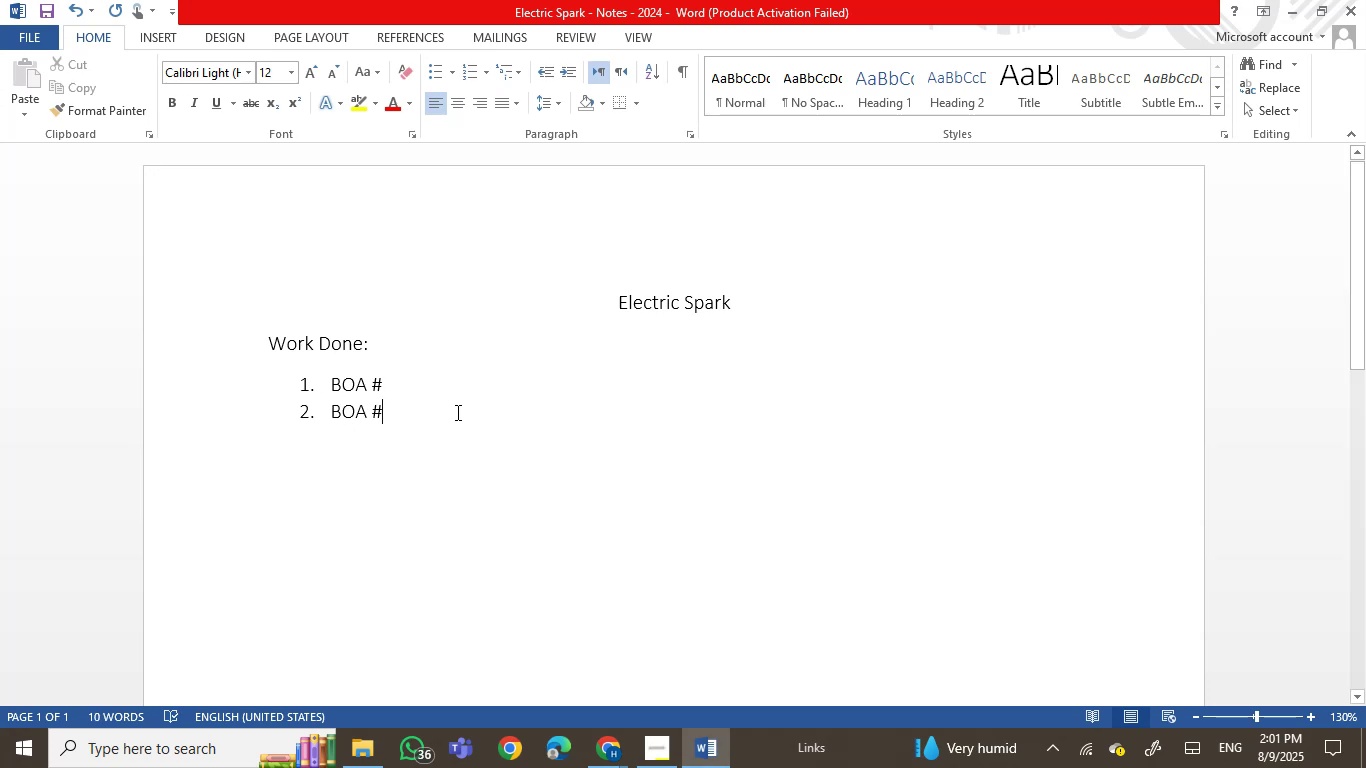 
key(Enter)
 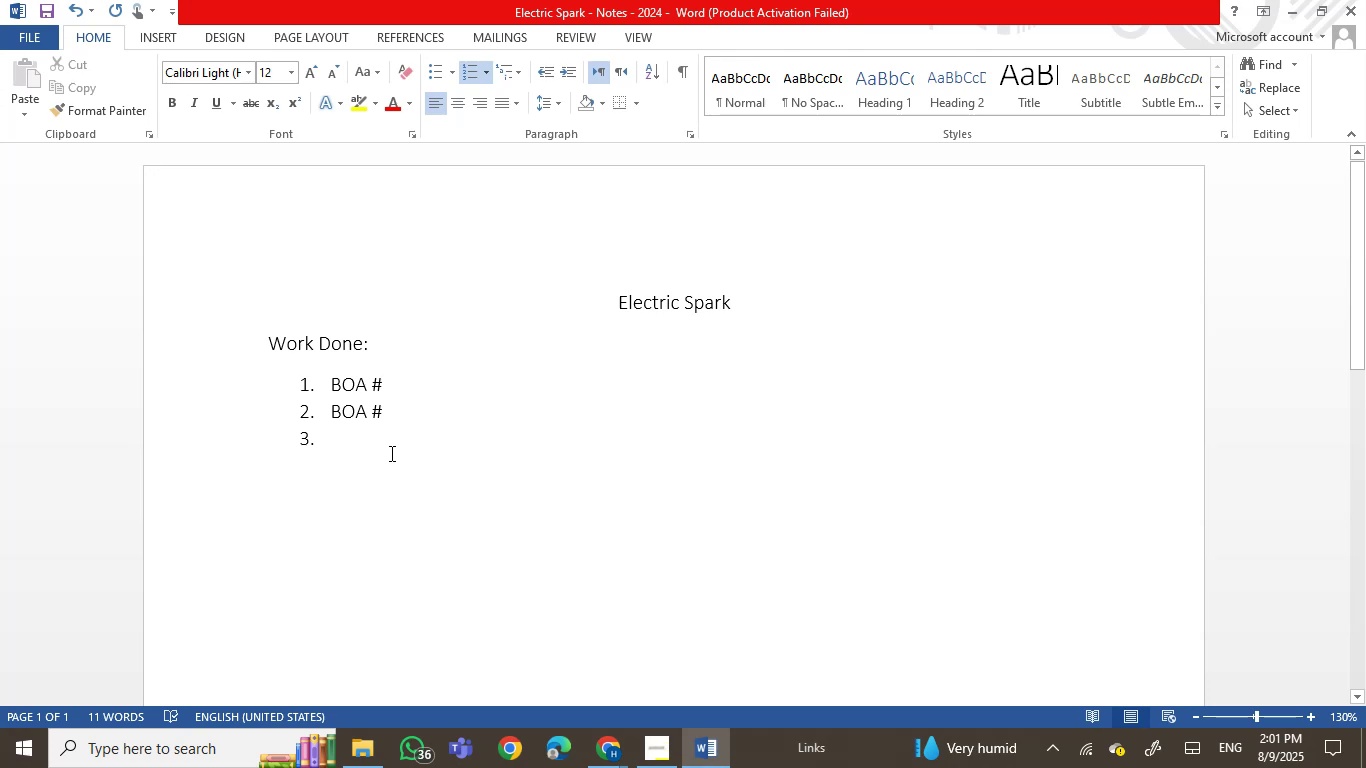 
type(cLASSIFICATION, Reconciliation)
 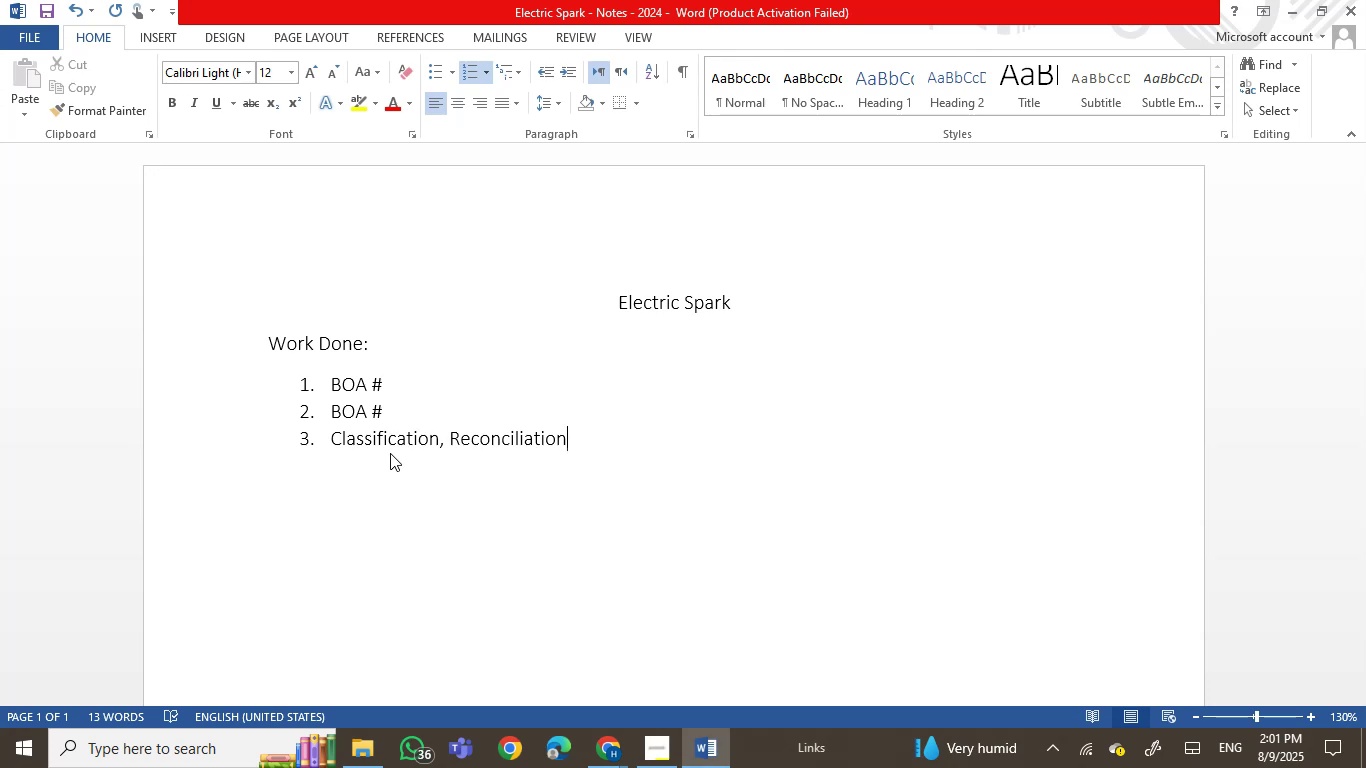 
type(, & RevieW)
key(Backspace)
type(w.)
 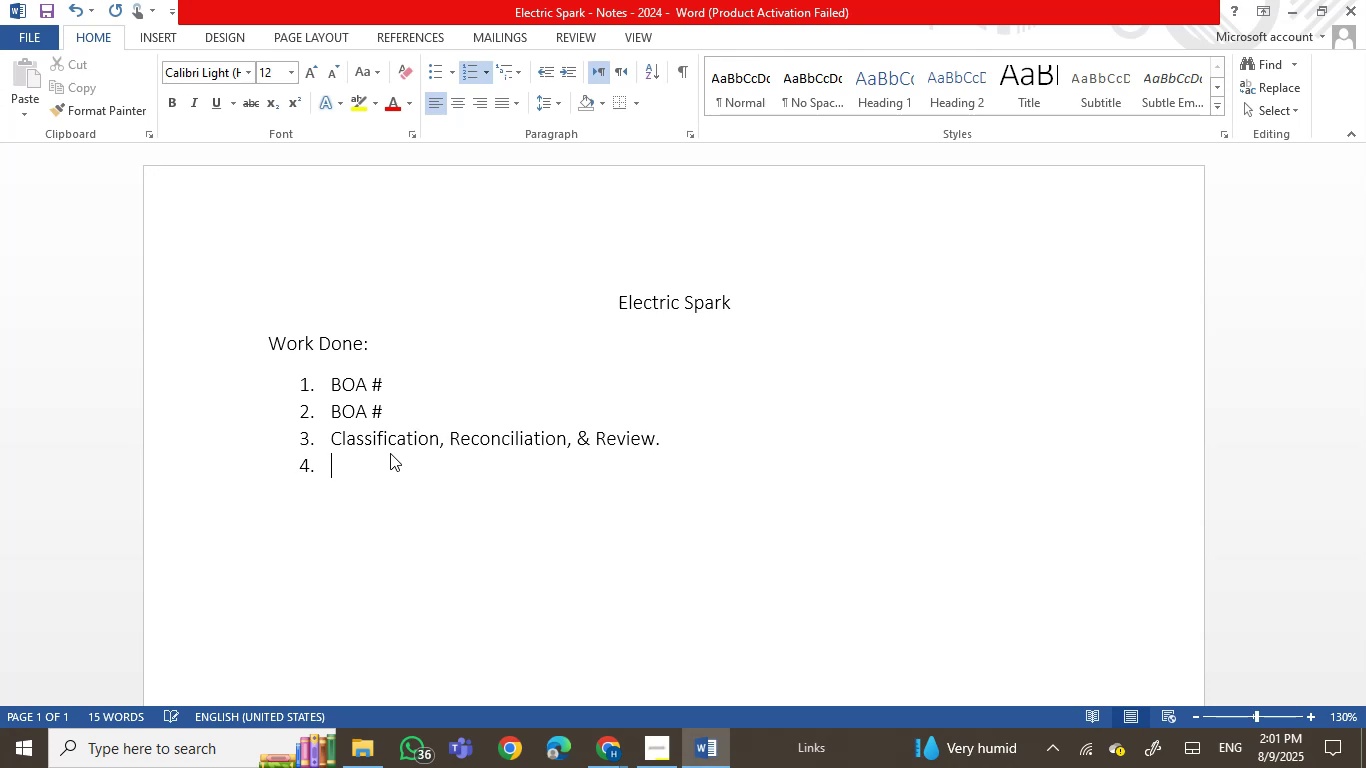 
 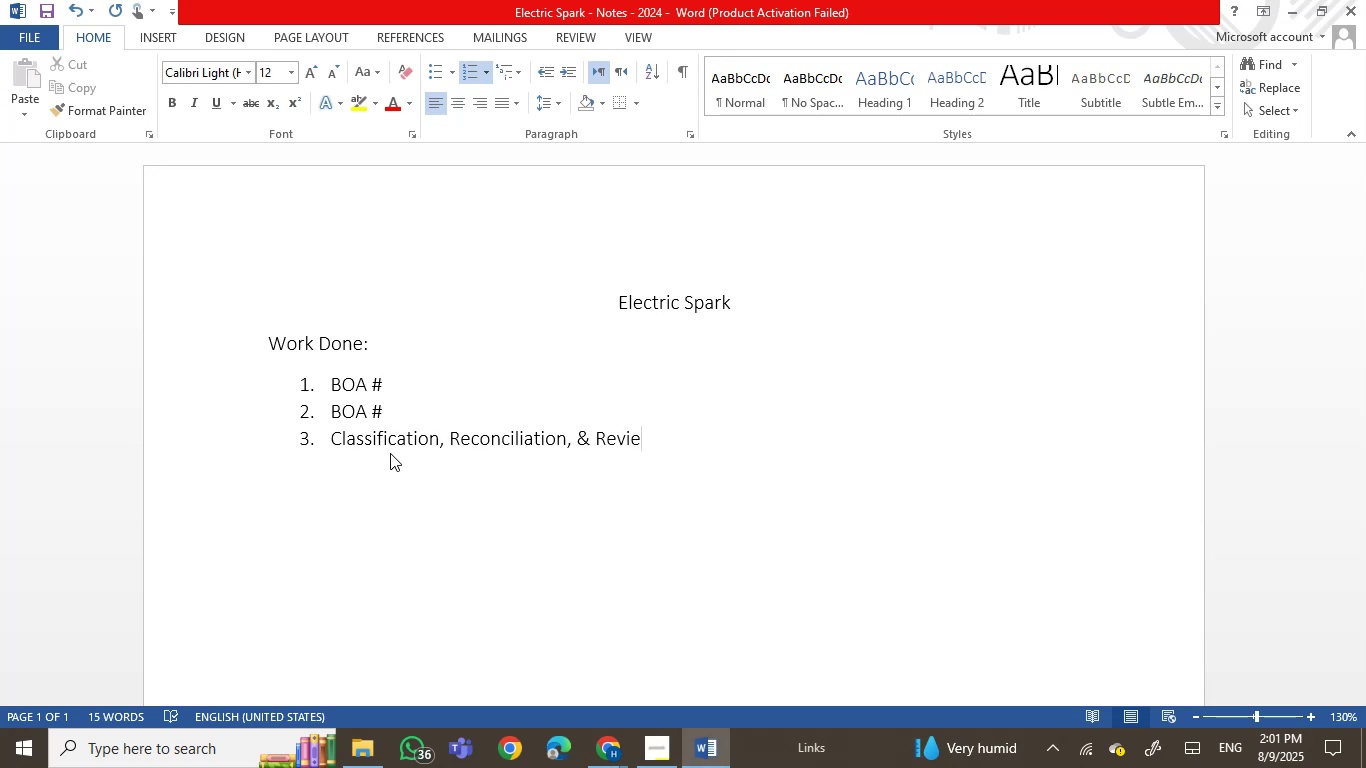 
key(Enter)
 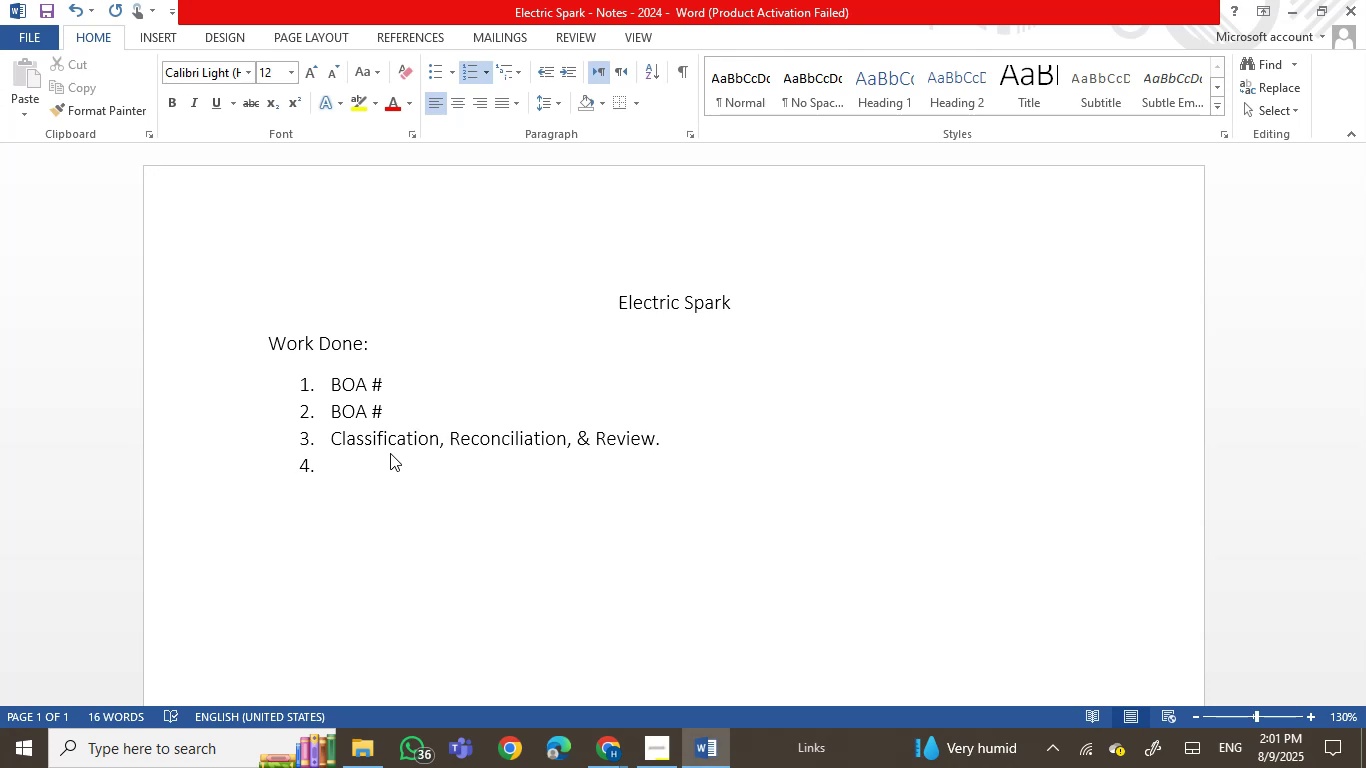 
key(Backspace)
 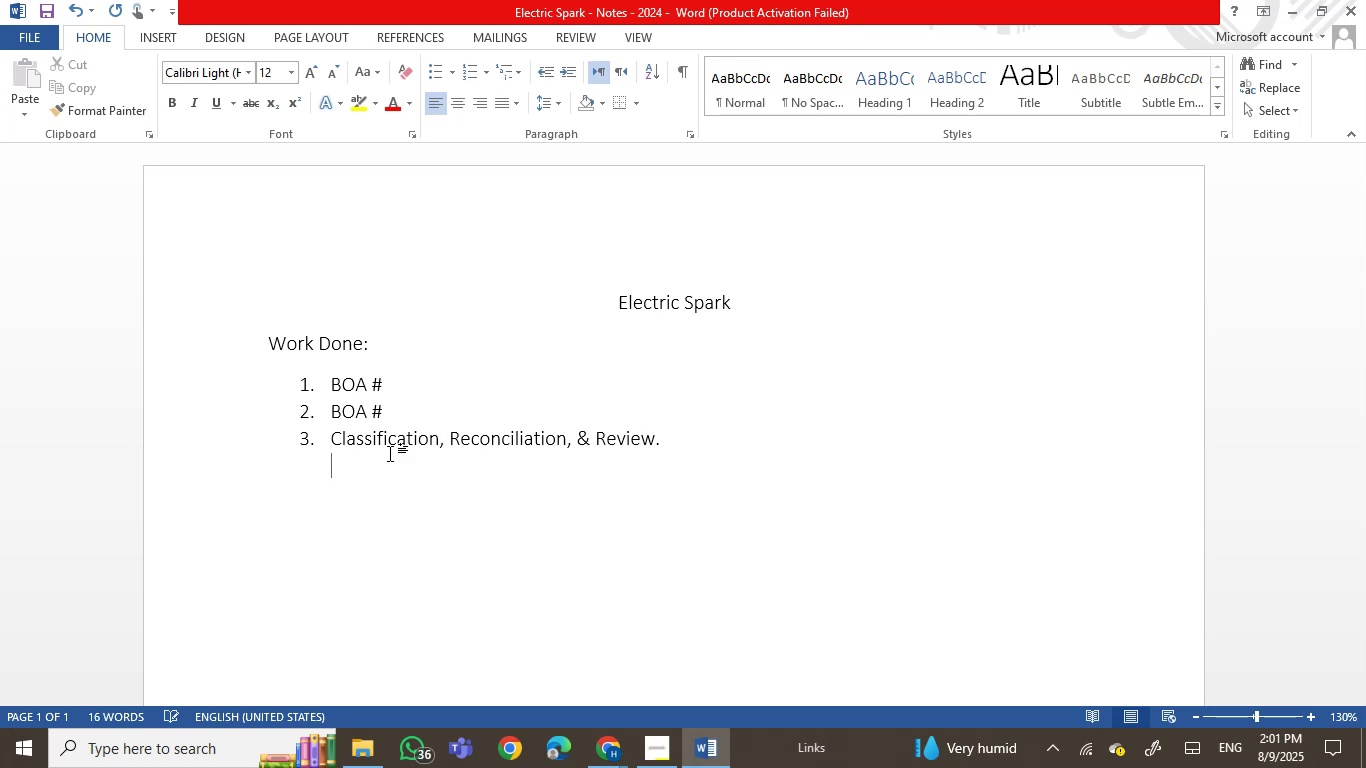 
key(Backspace)
 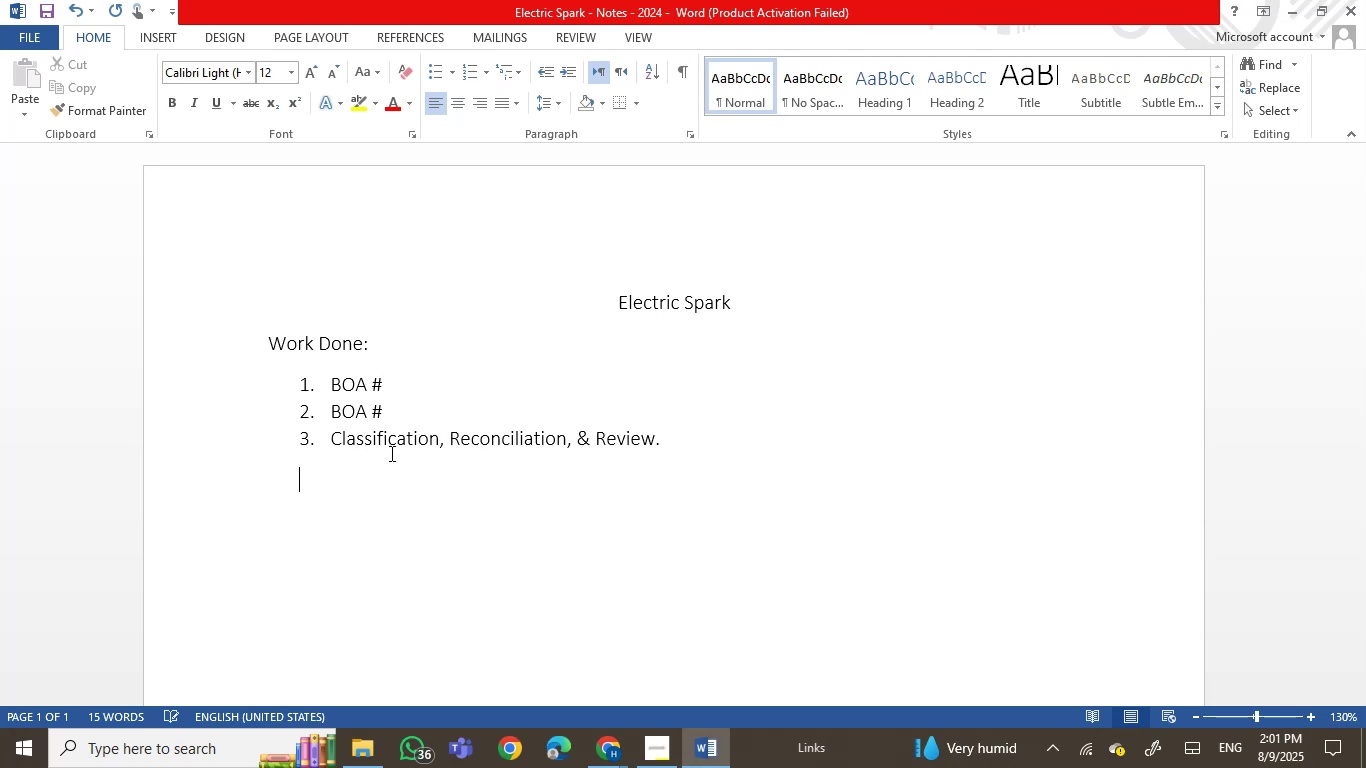 
key(Backspace)
 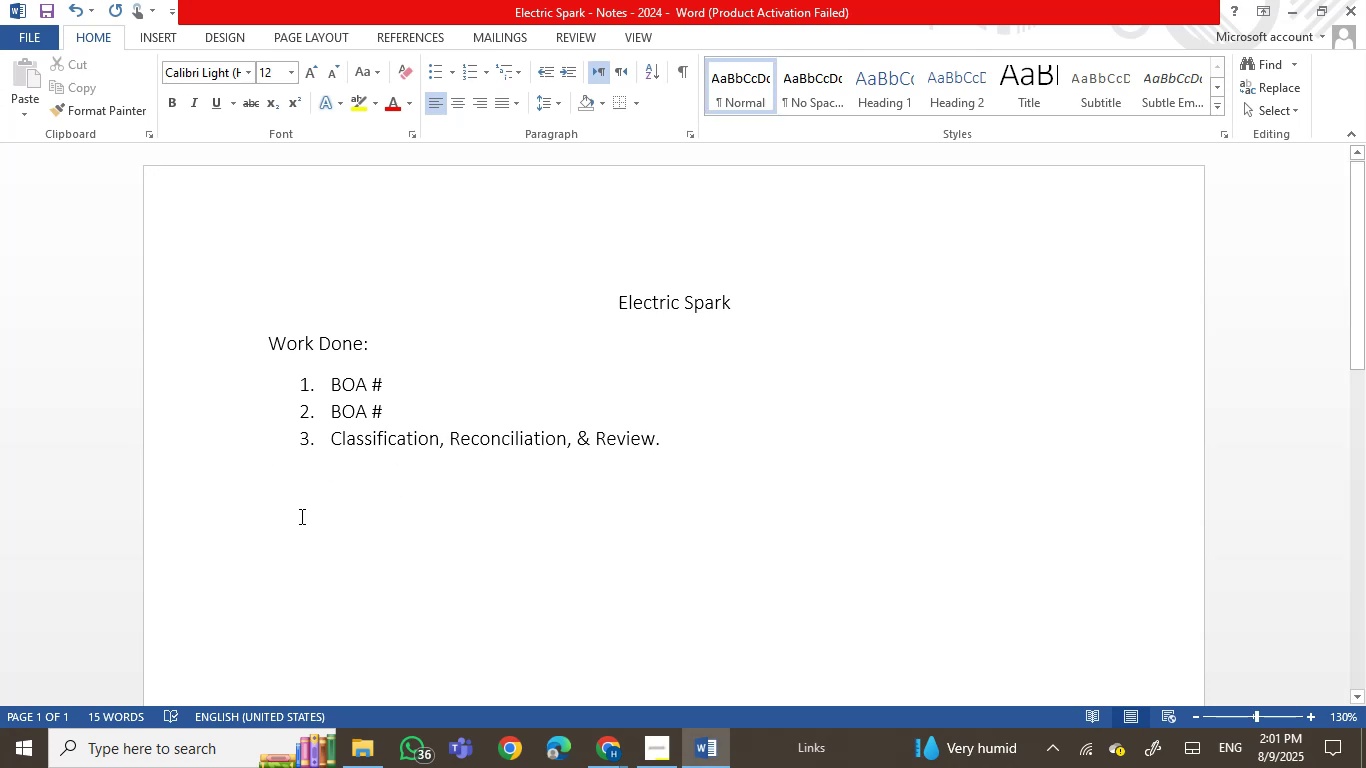 
wait(5.49)
 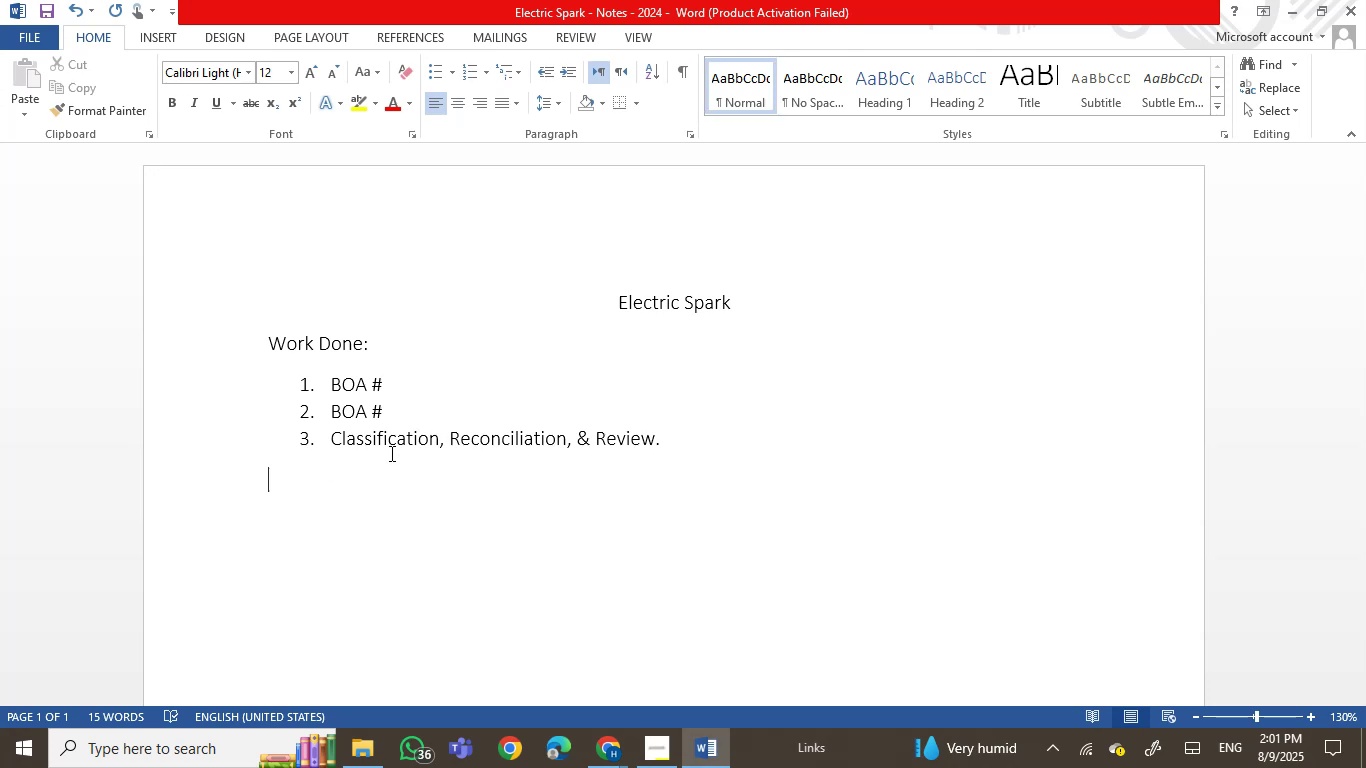 
type(o)
key(Backspace)
type(Notes:)
 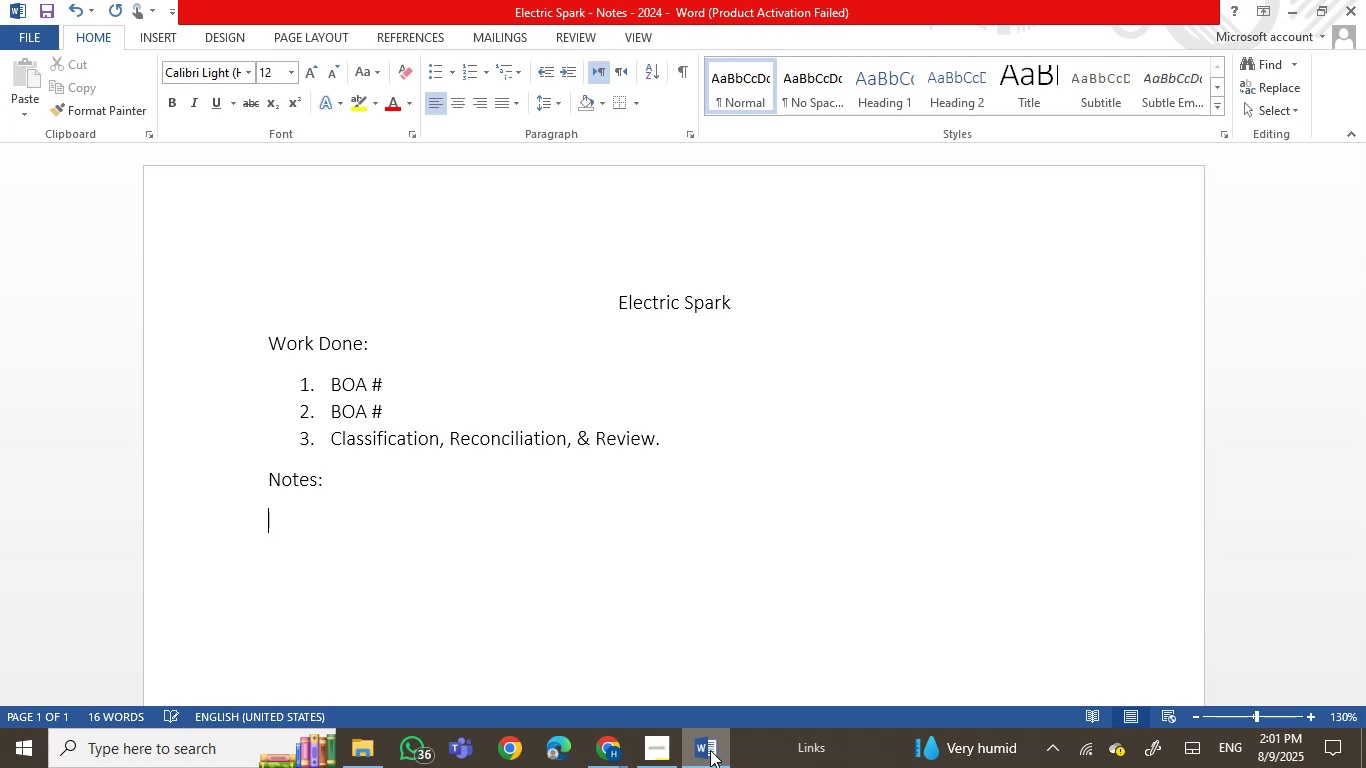 
 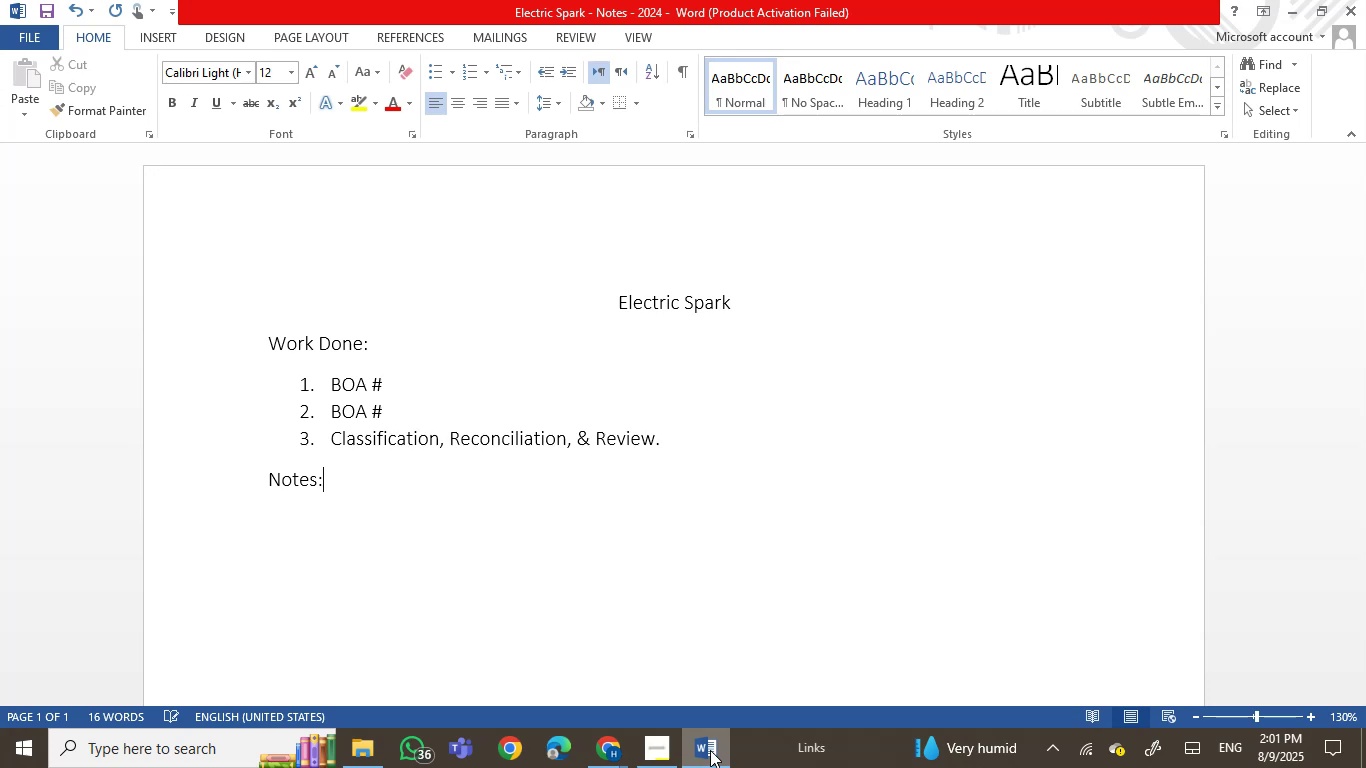 
key(Enter)
 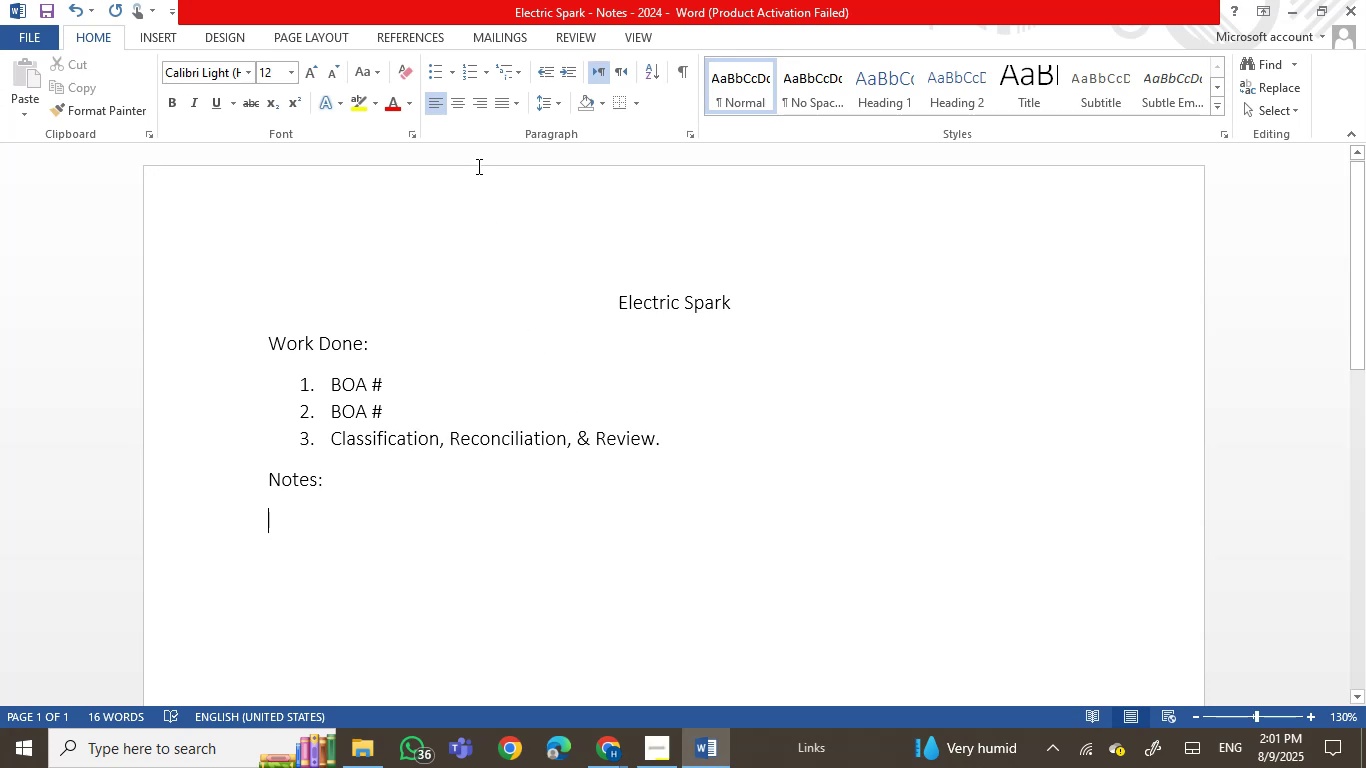 
left_click([471, 65])
 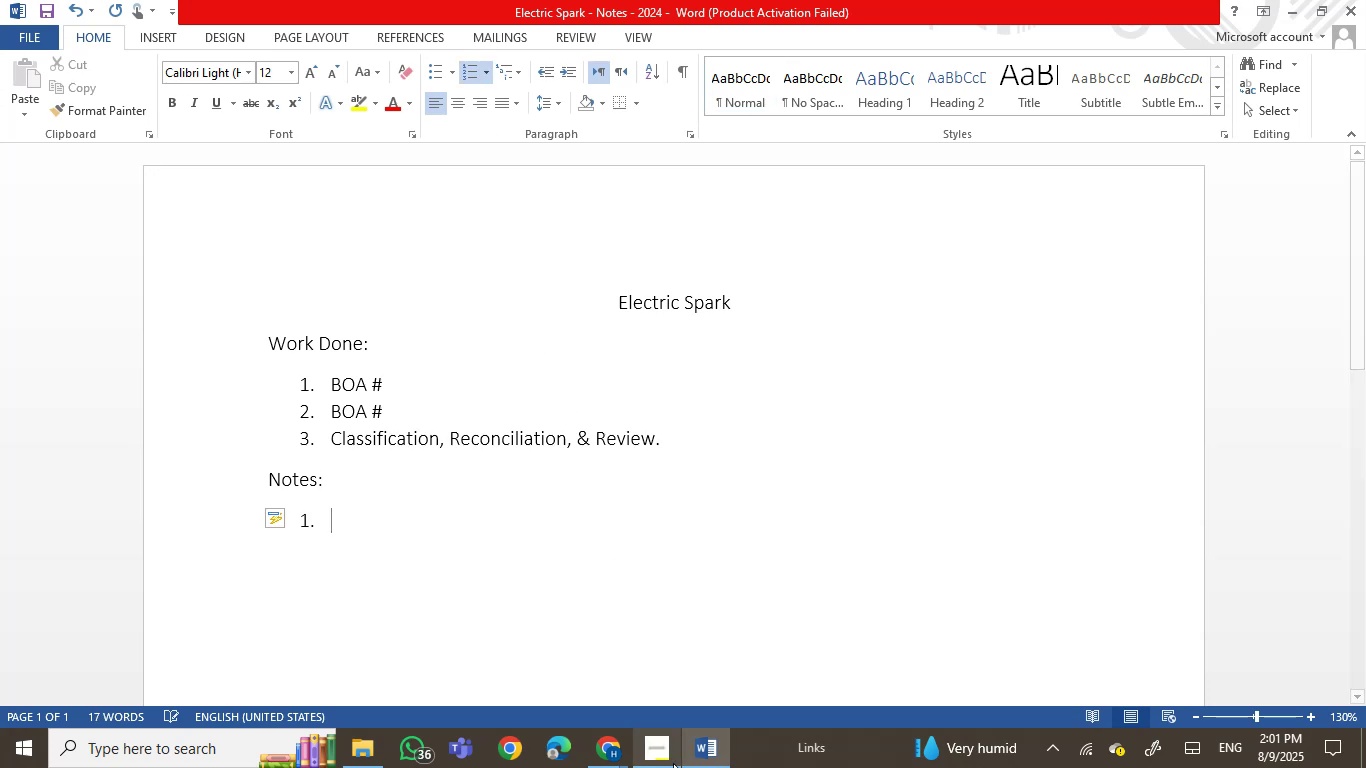 
left_click([690, 758])
 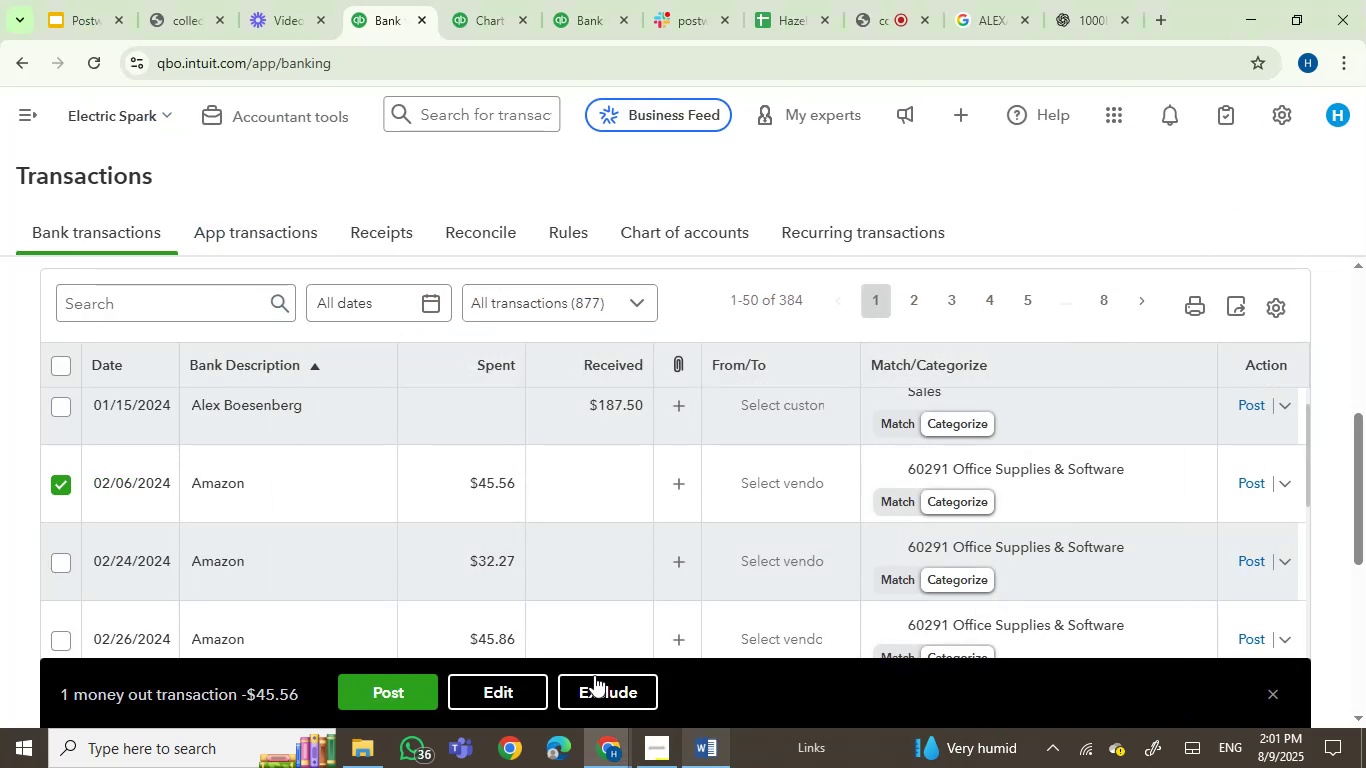 
scroll: coordinate [331, 542], scroll_direction: down, amount: 1.0
 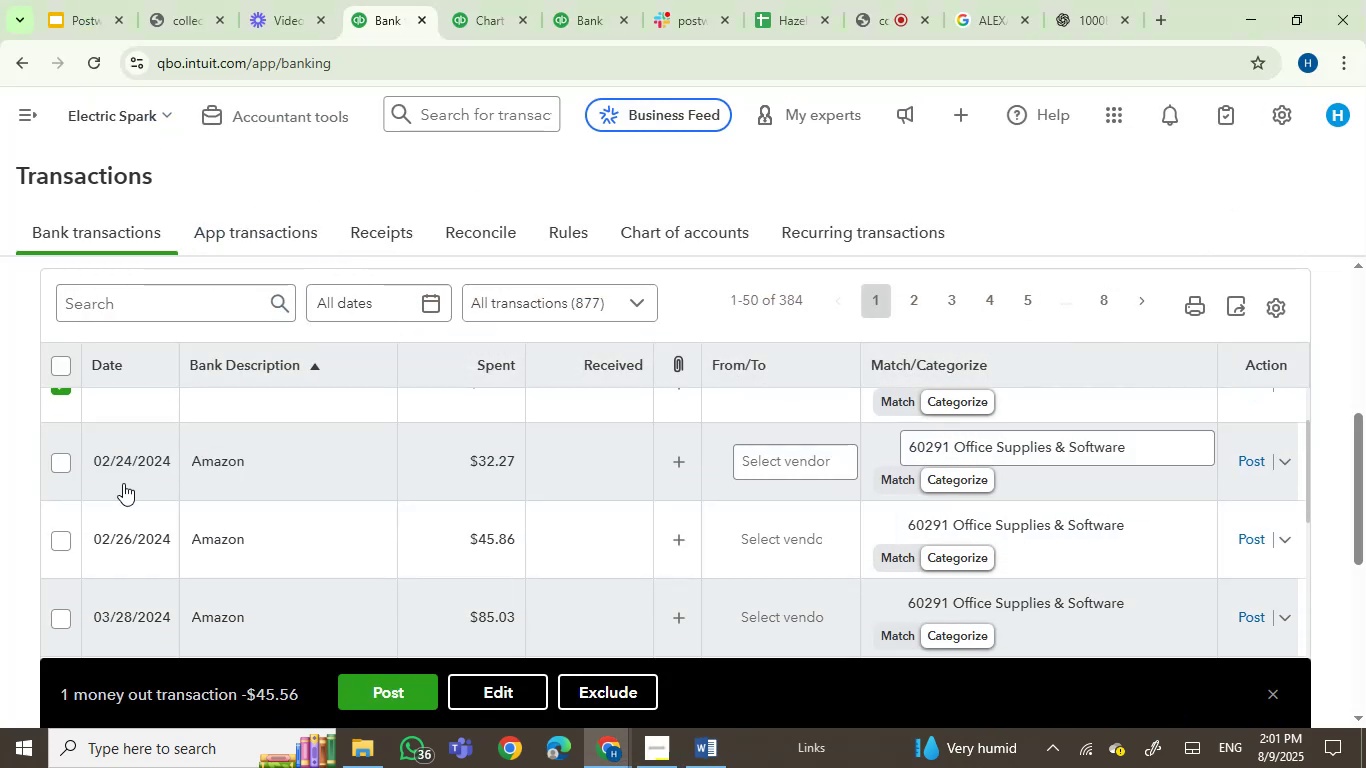 
scroll: coordinate [197, 486], scroll_direction: up, amount: 1.0
 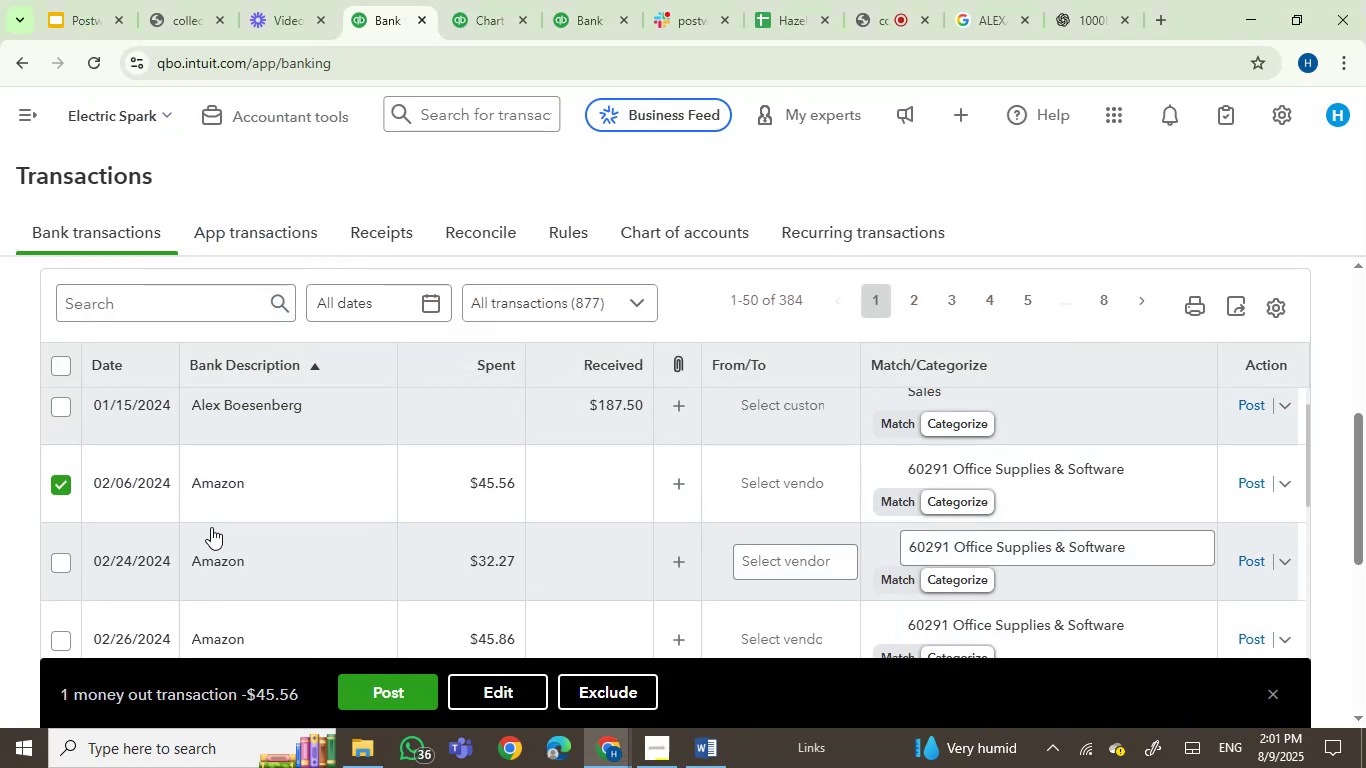 
scroll: coordinate [211, 527], scroll_direction: down, amount: 1.0
 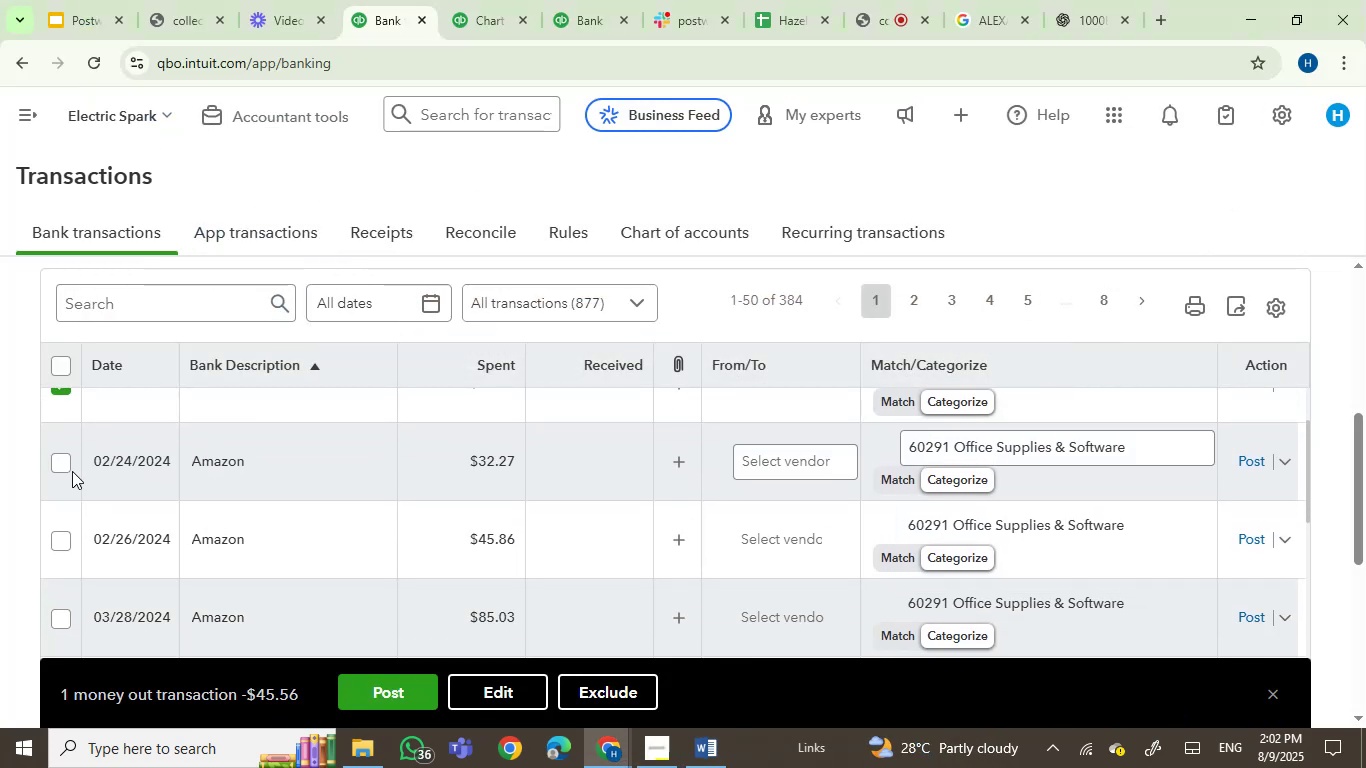 
left_click([58, 466])
 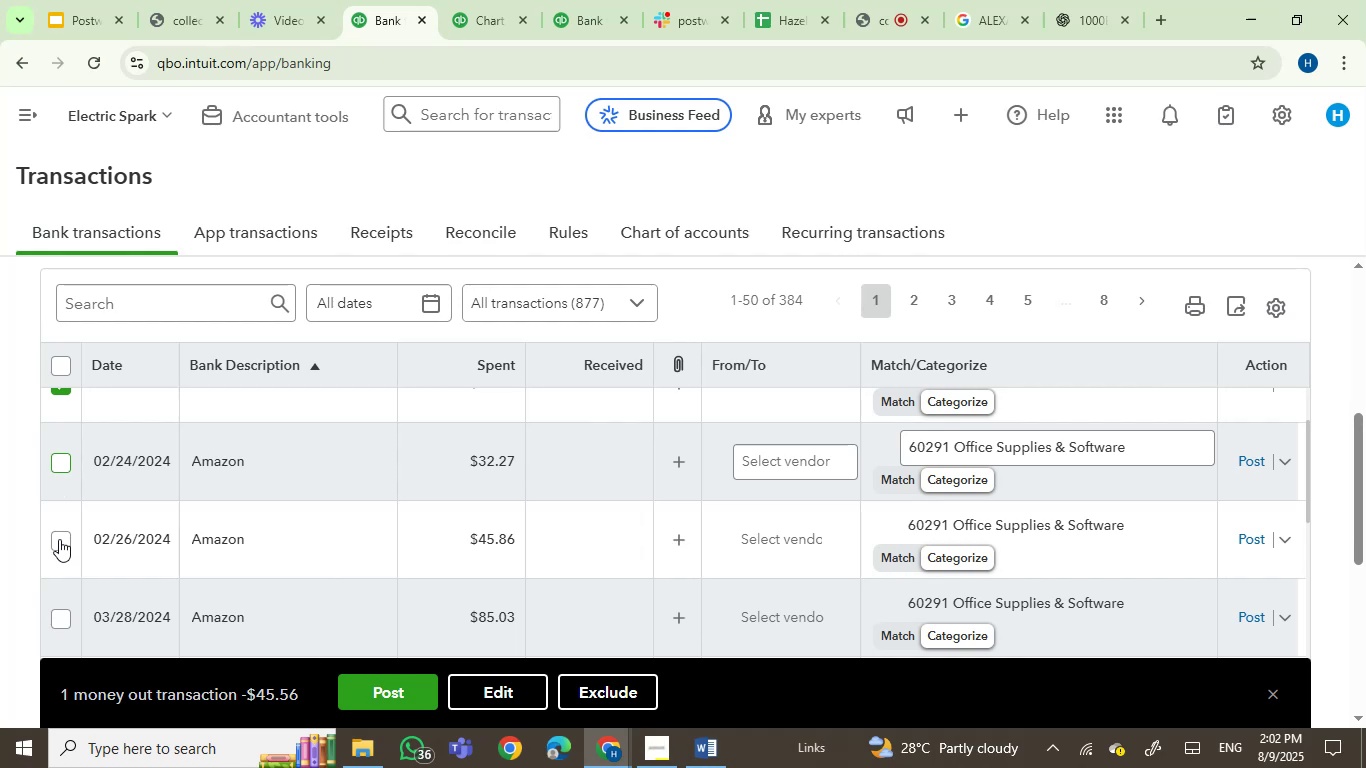 
left_click([59, 539])
 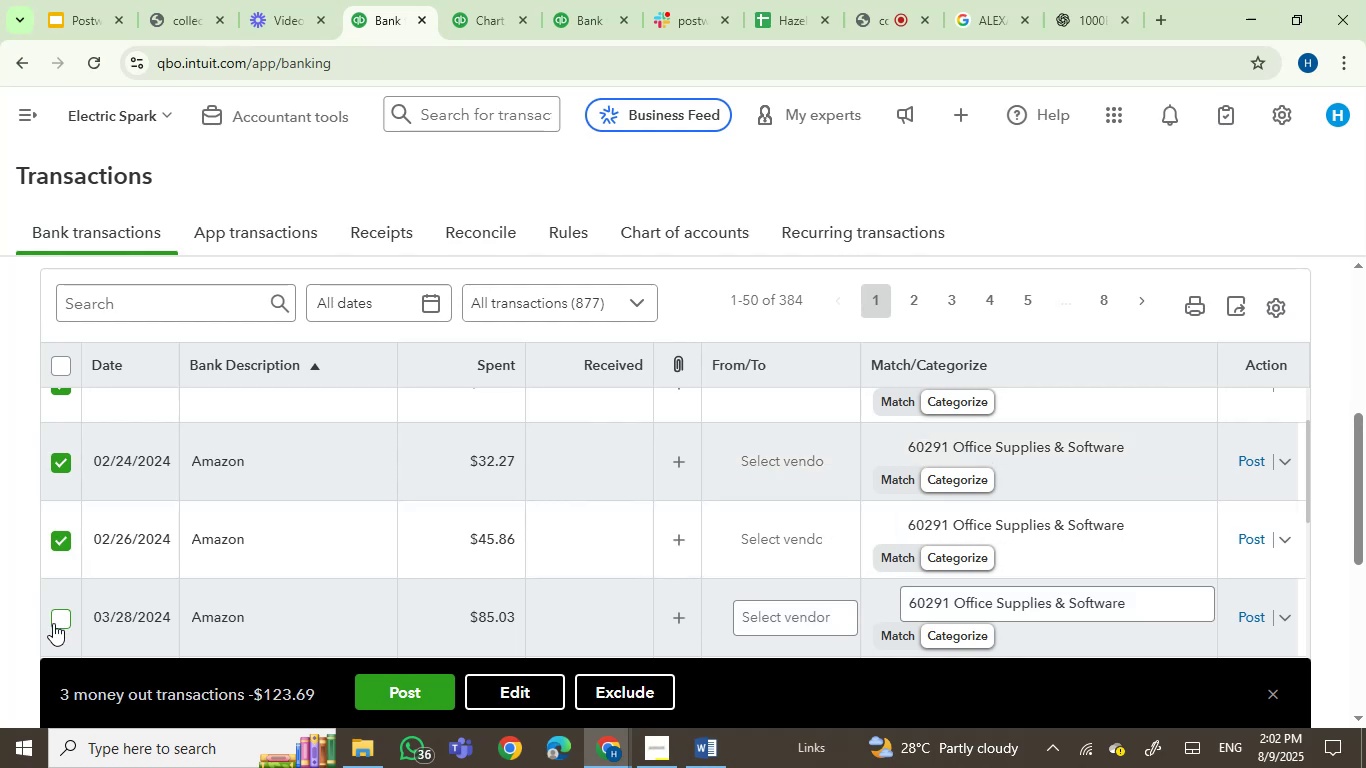 
left_click([57, 613])
 